 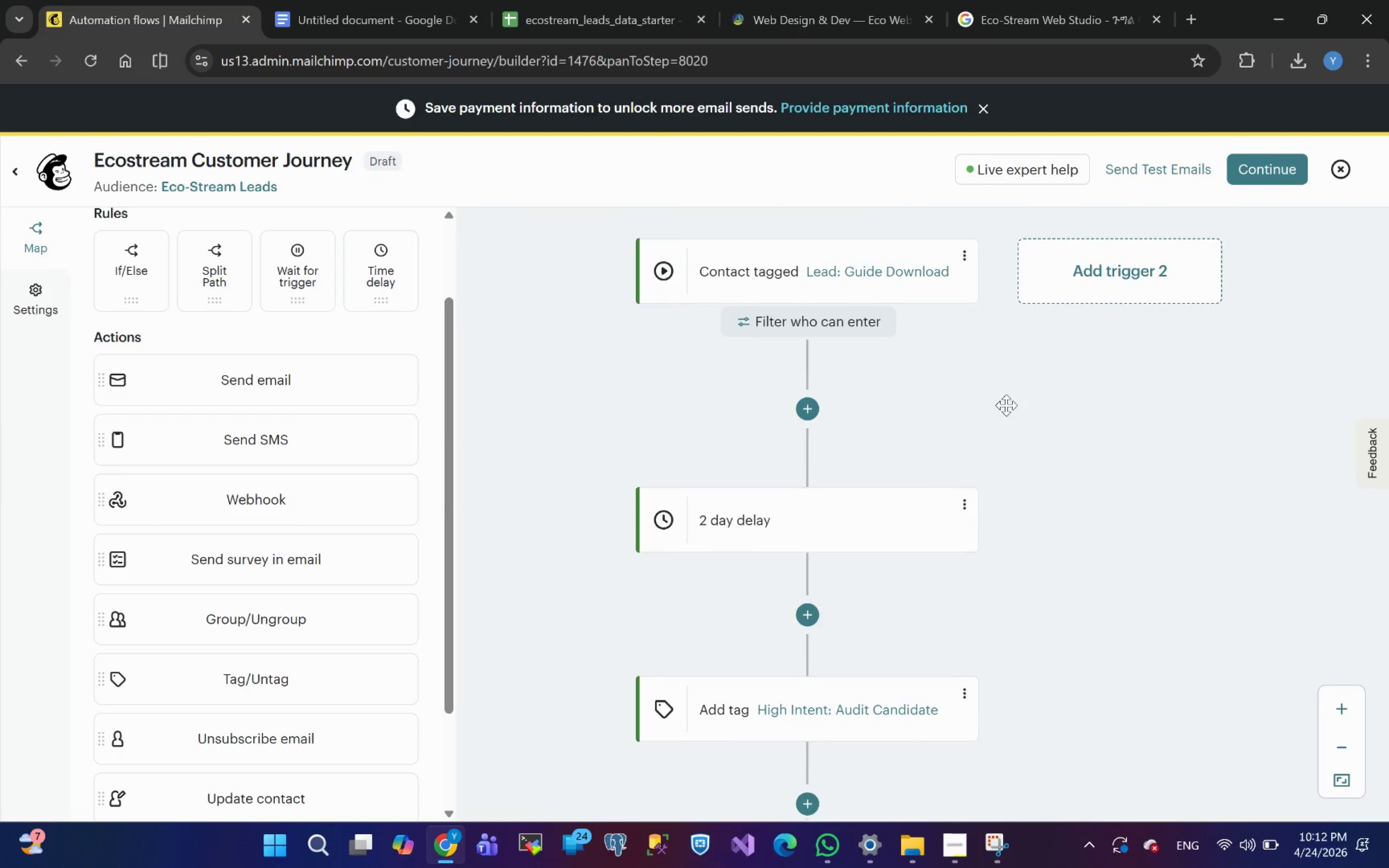 
left_click_drag(start_coordinate=[135, 279], to_coordinate=[851, 367])
 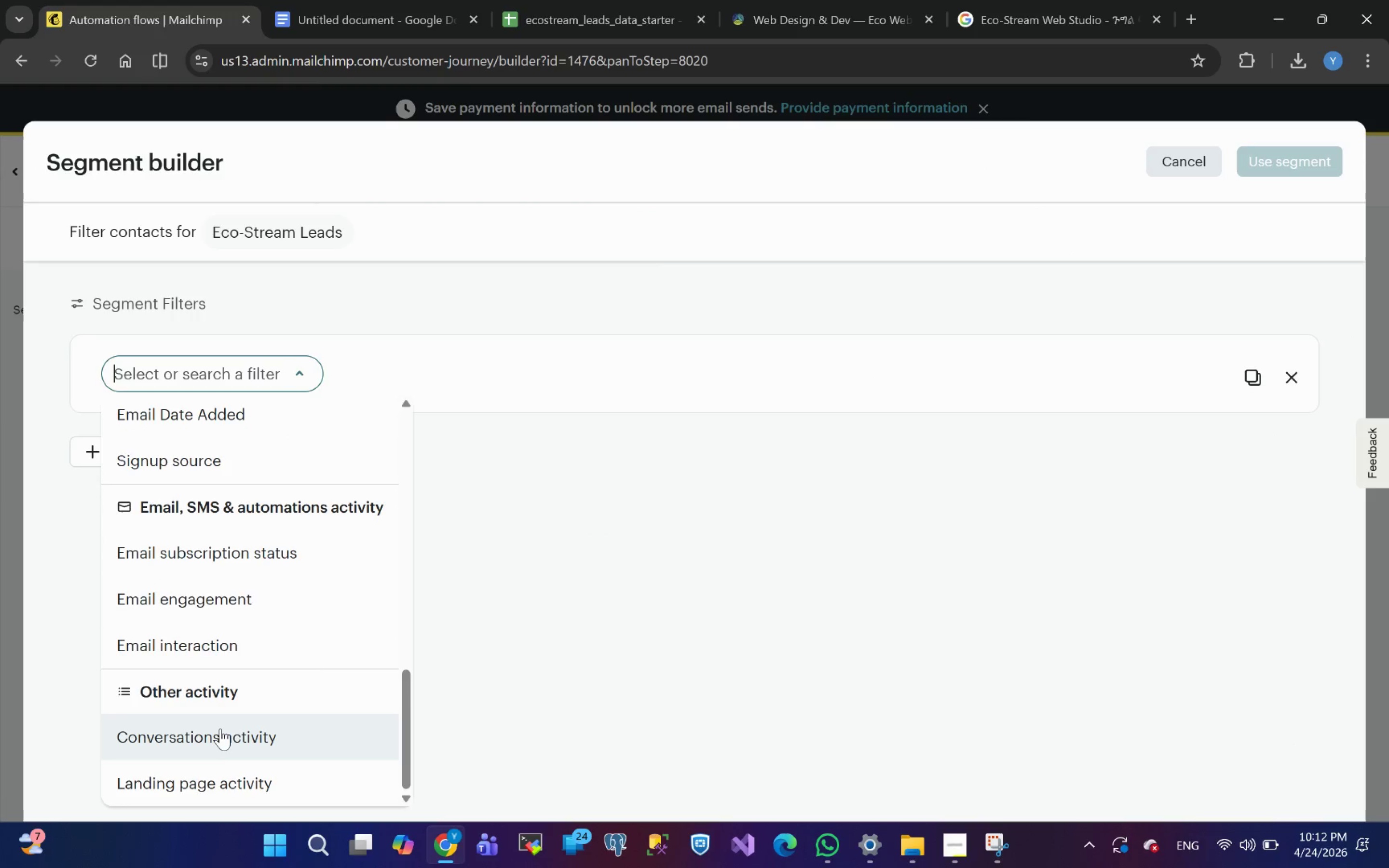 
wait(15.09)
 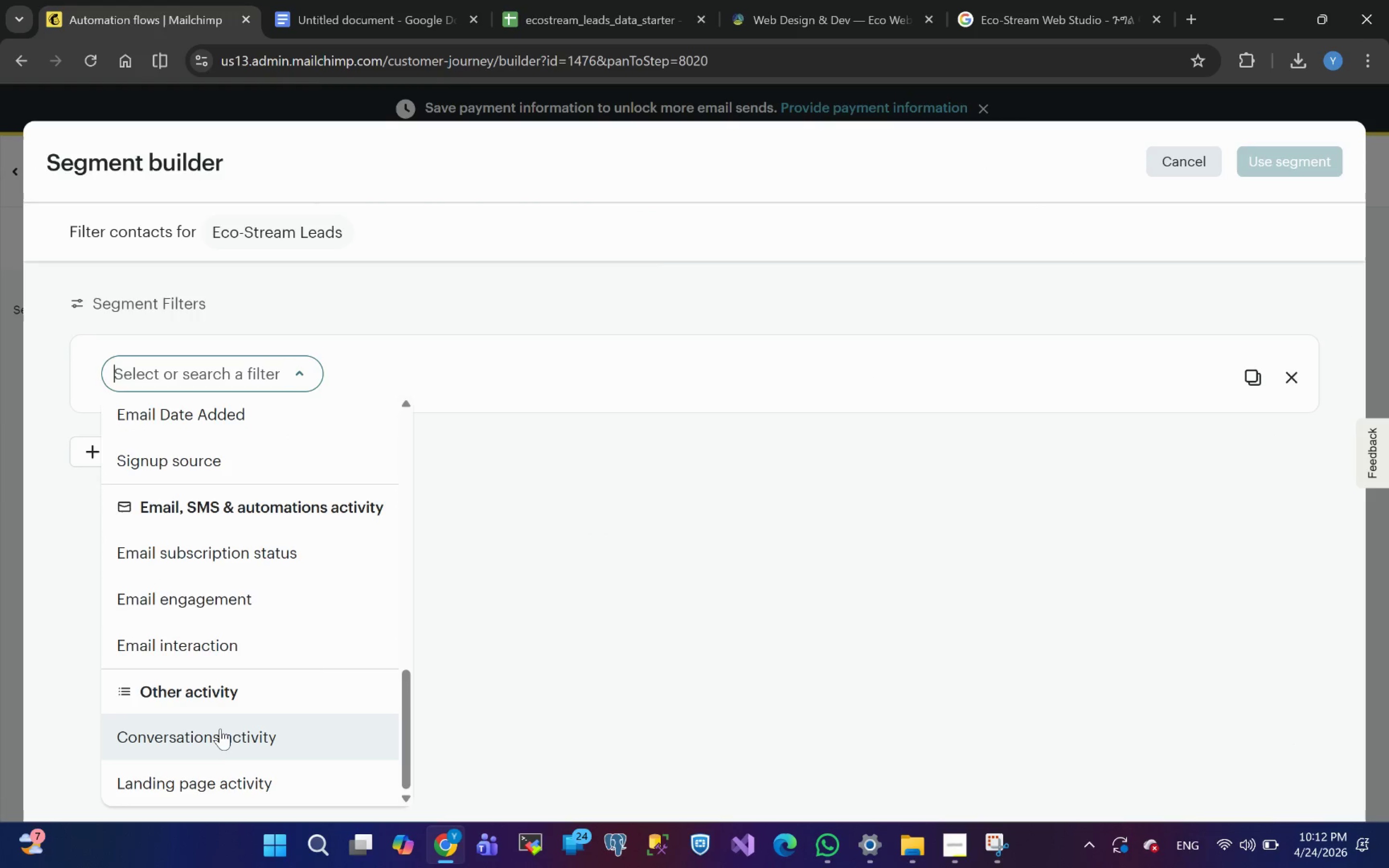 
left_click([220, 729])
 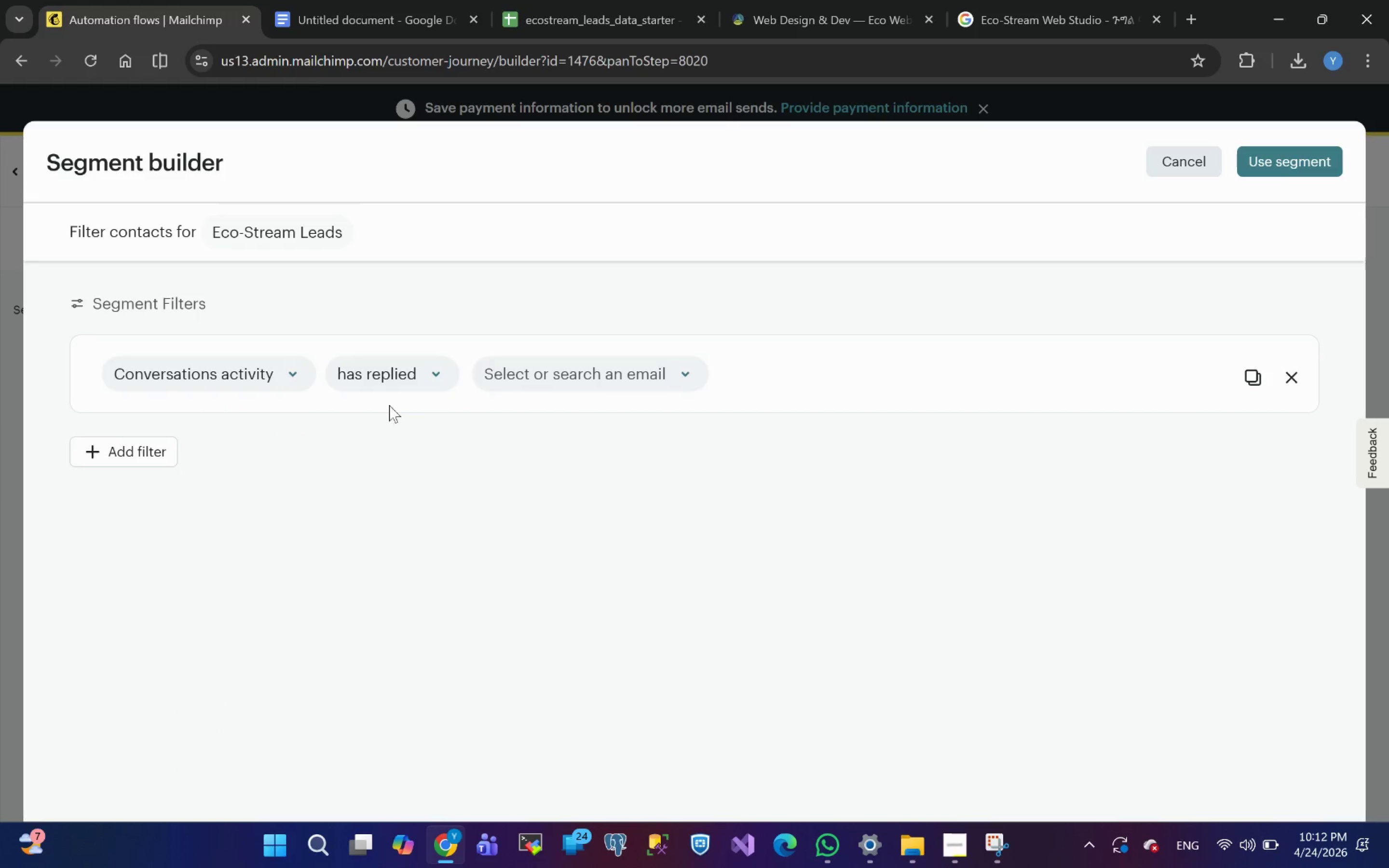 
left_click([389, 380])
 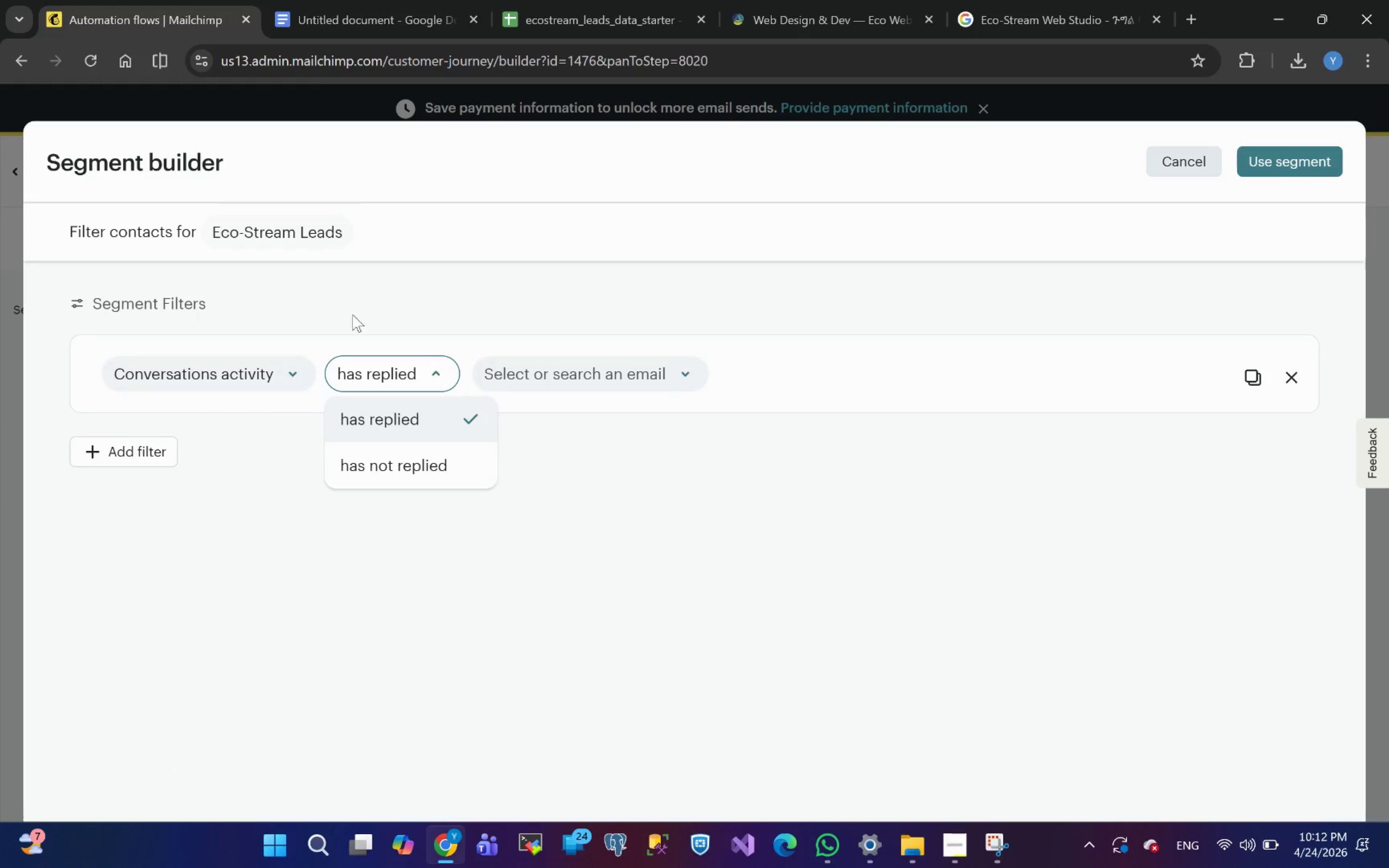 
left_click([242, 382])
 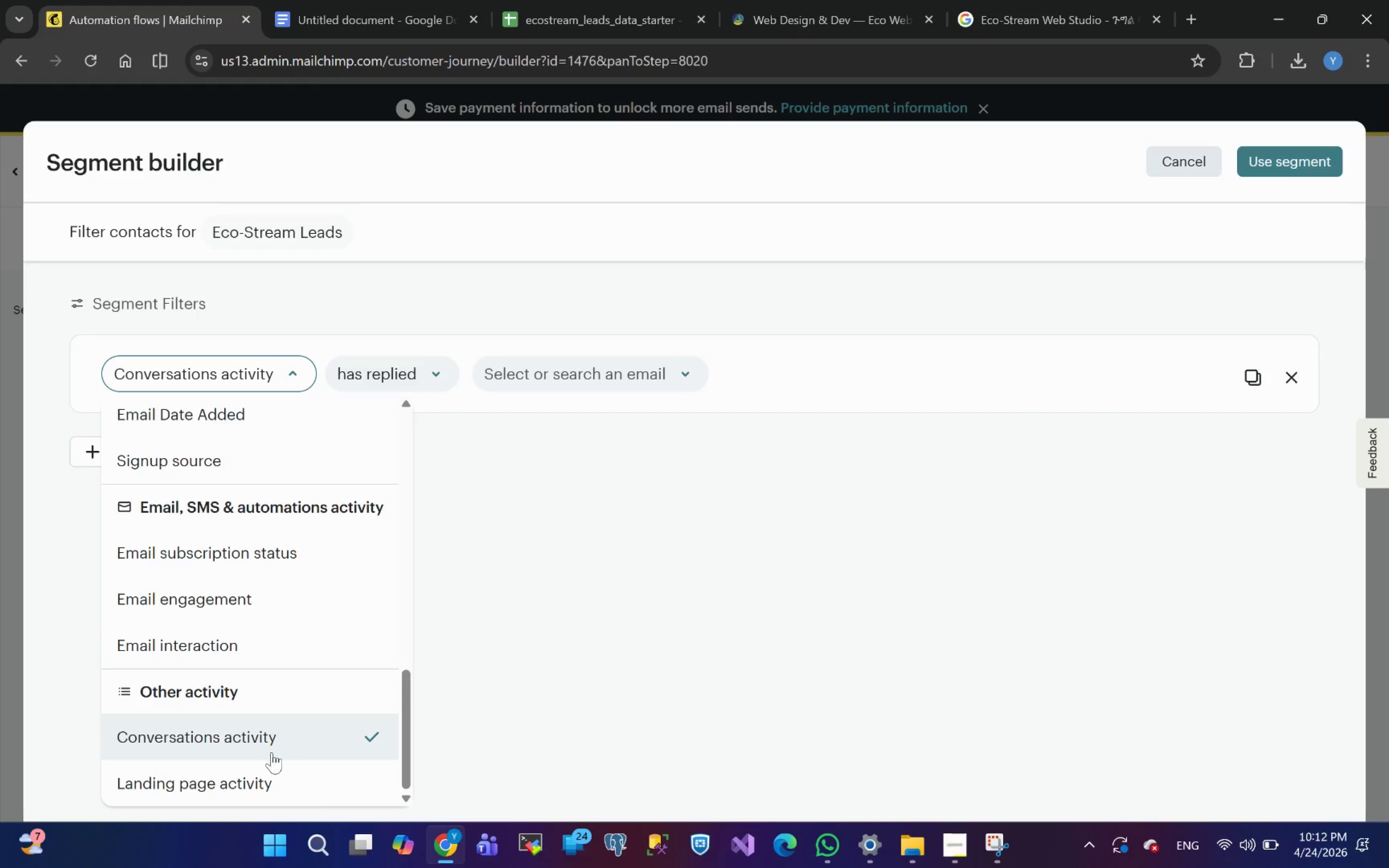 
wait(5.96)
 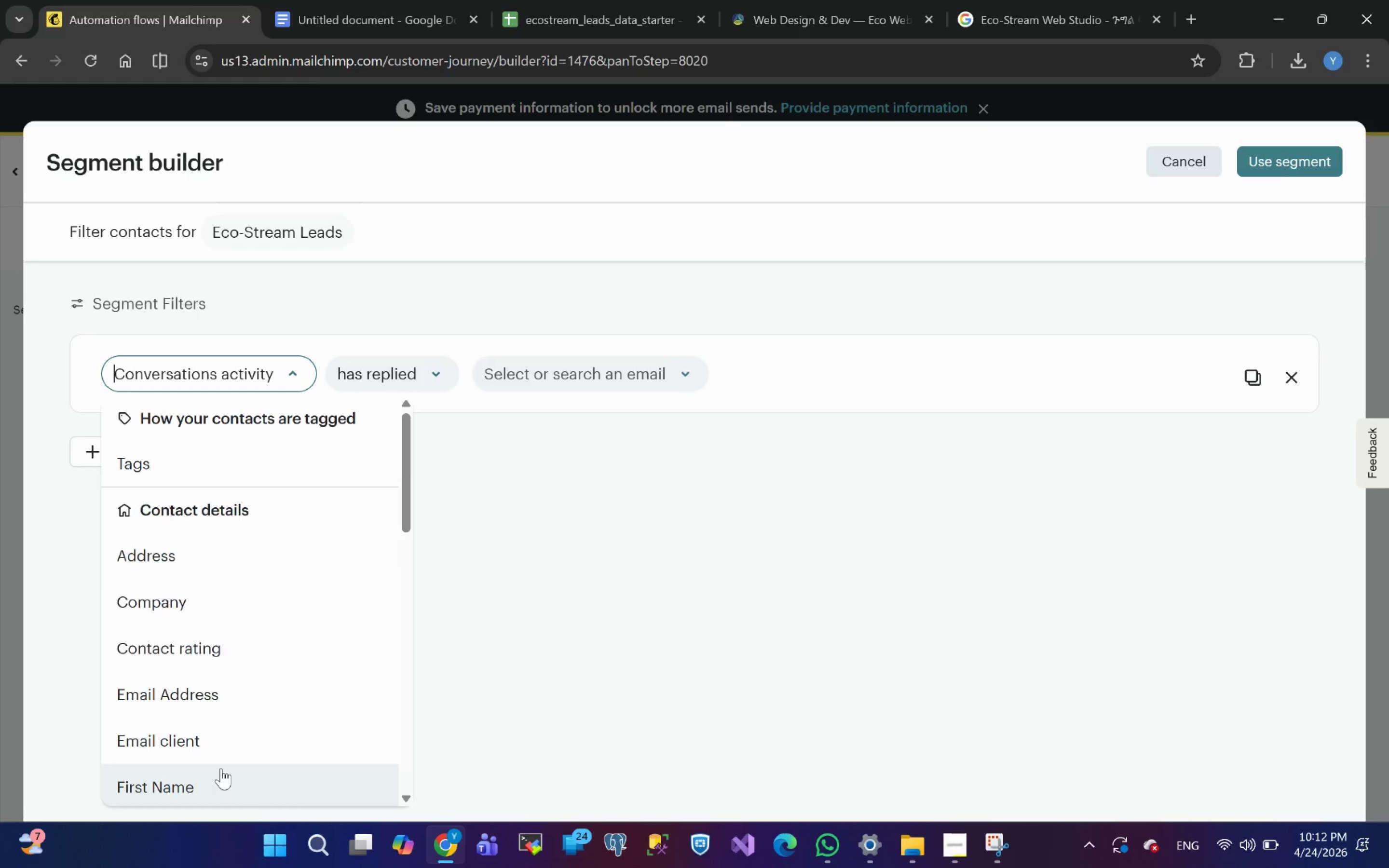 
left_click([201, 641])
 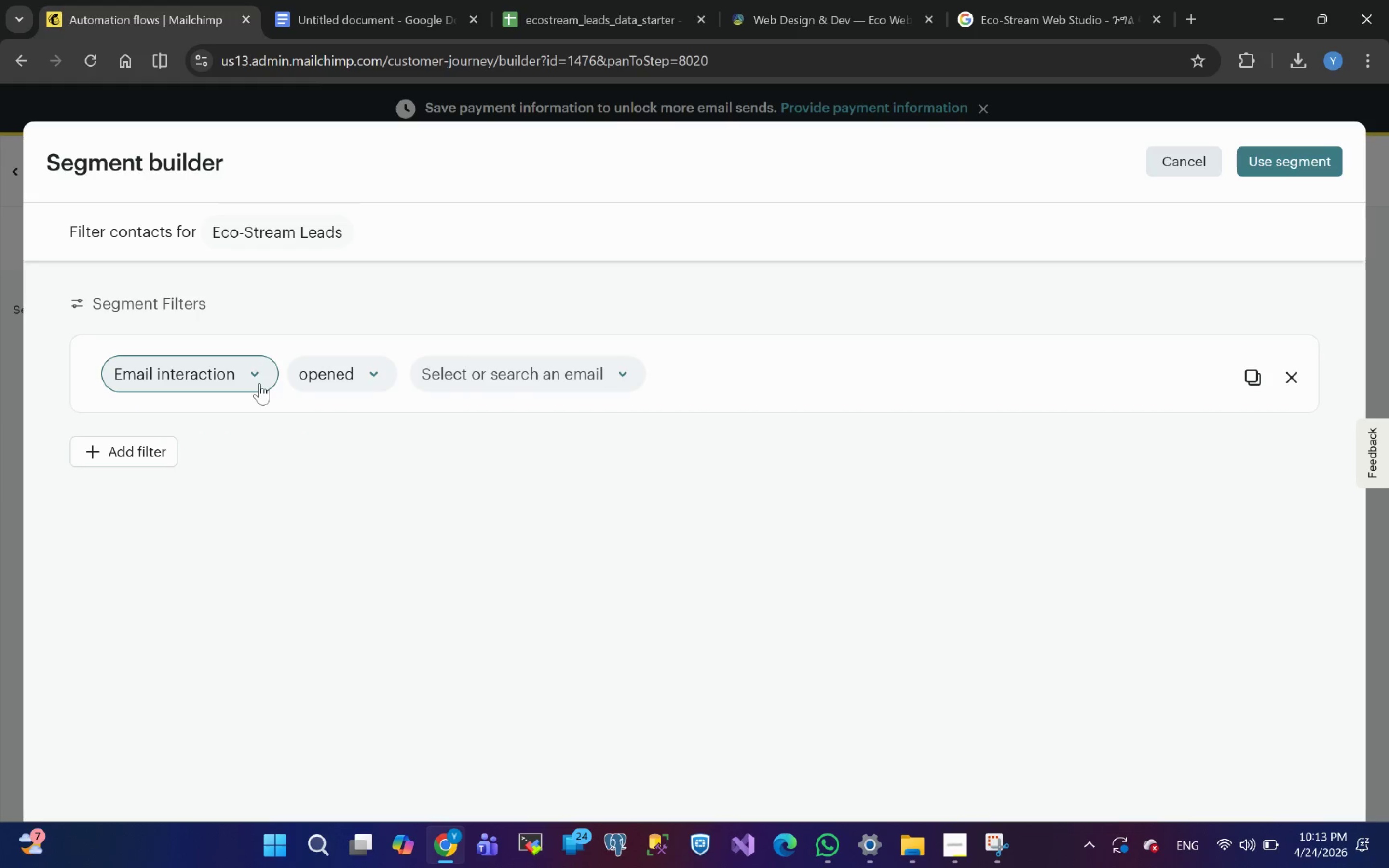 
left_click([517, 375])
 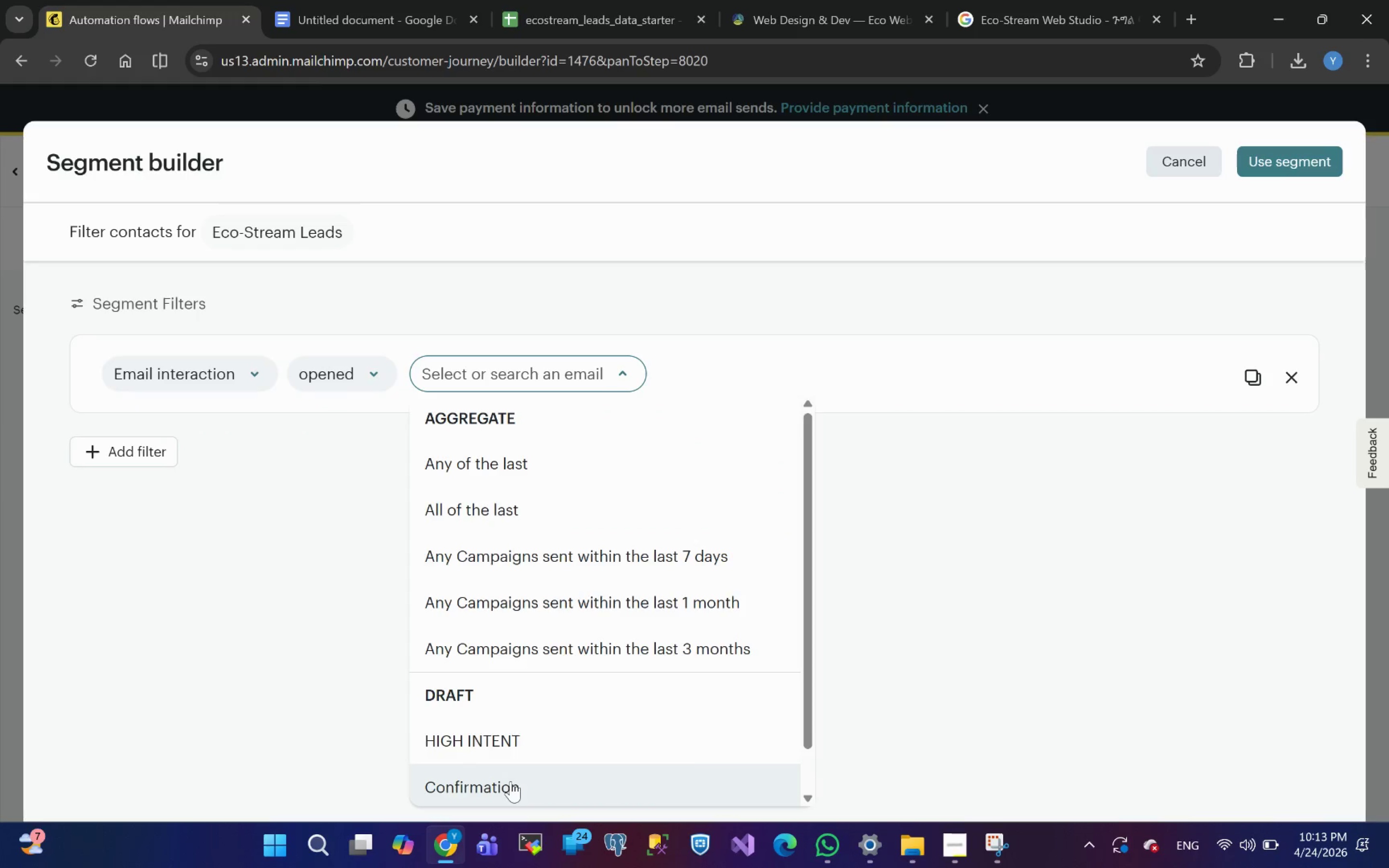 
wait(5.77)
 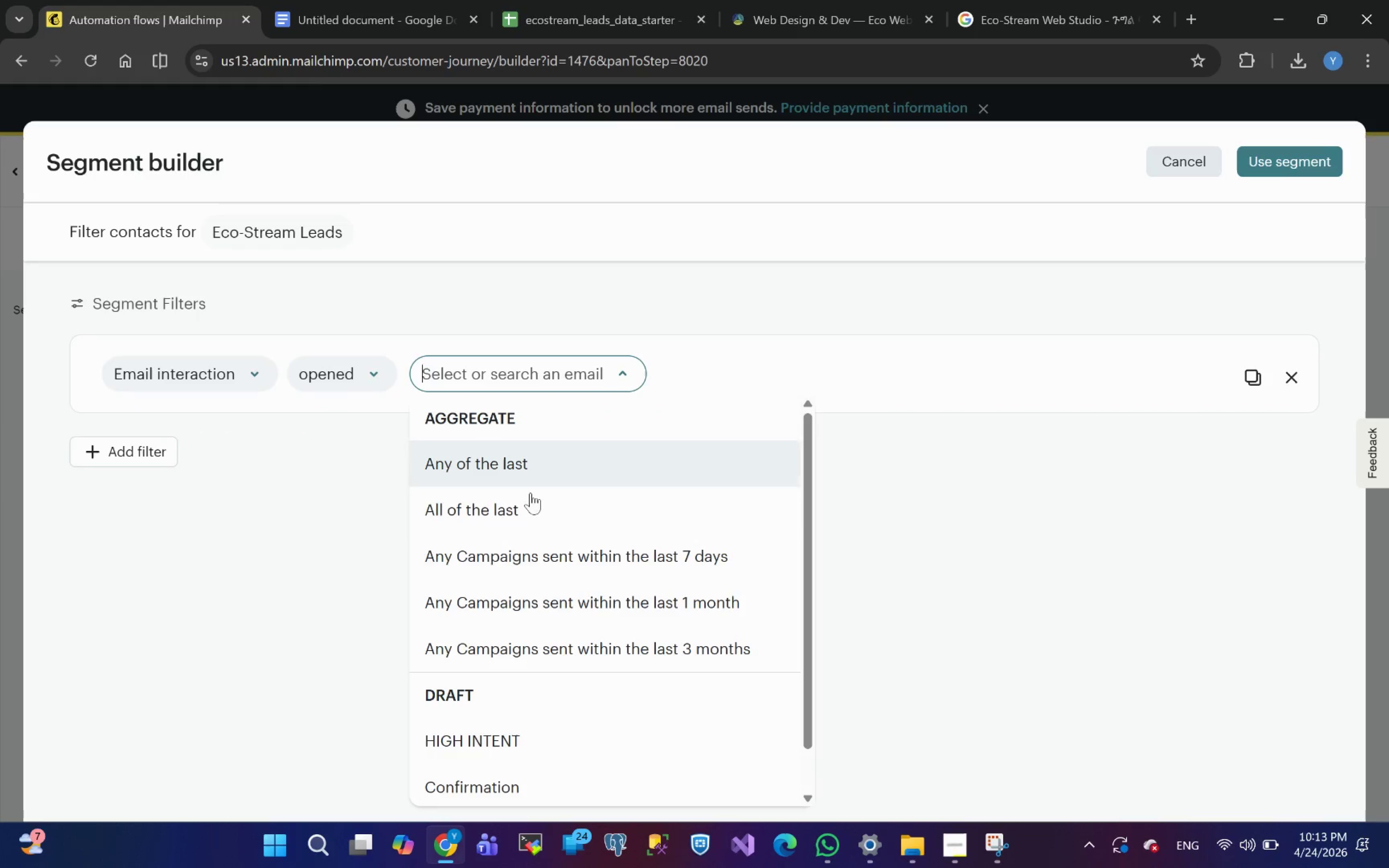 
left_click([511, 781])
 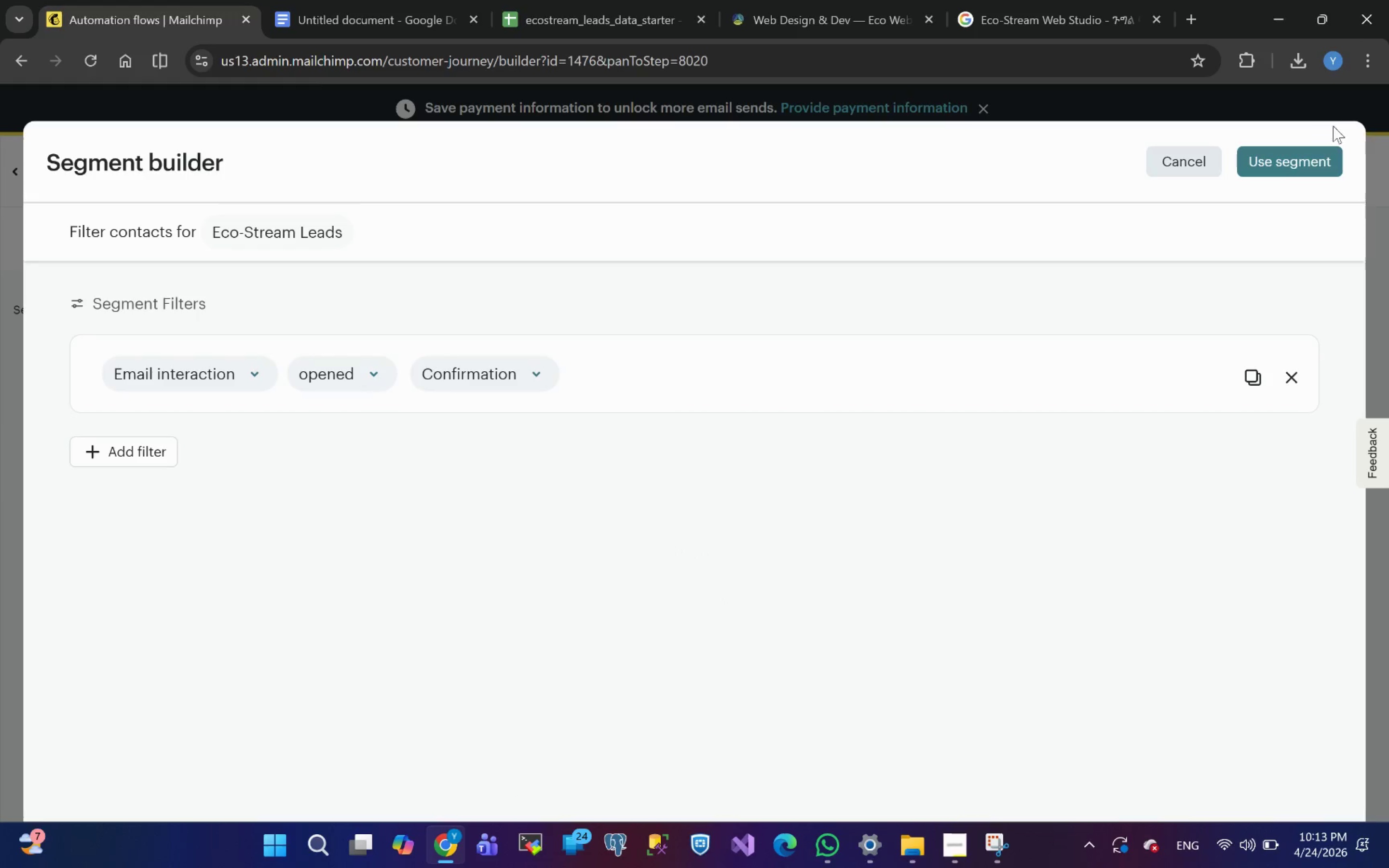 
left_click([1289, 156])
 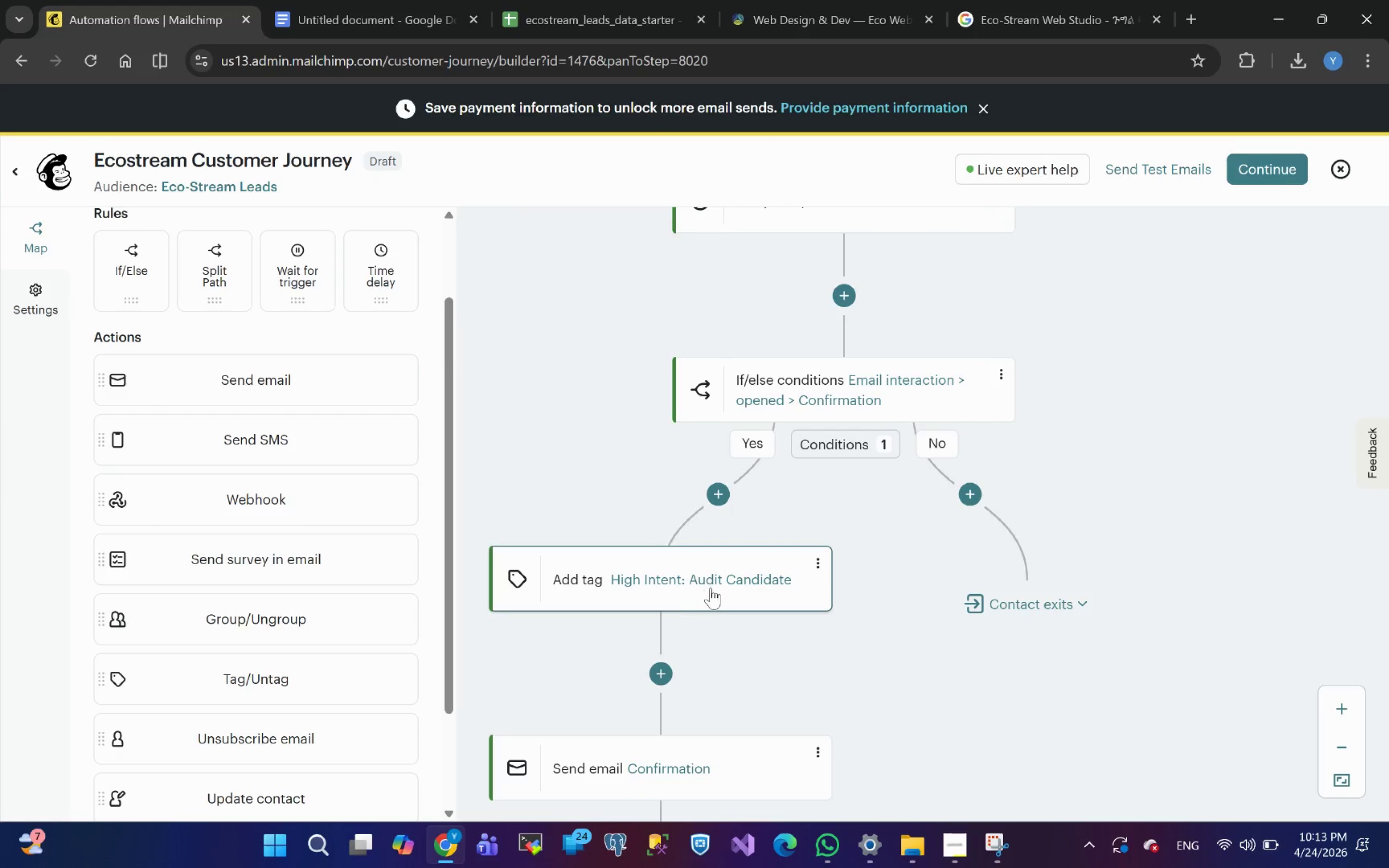 
wait(26.52)
 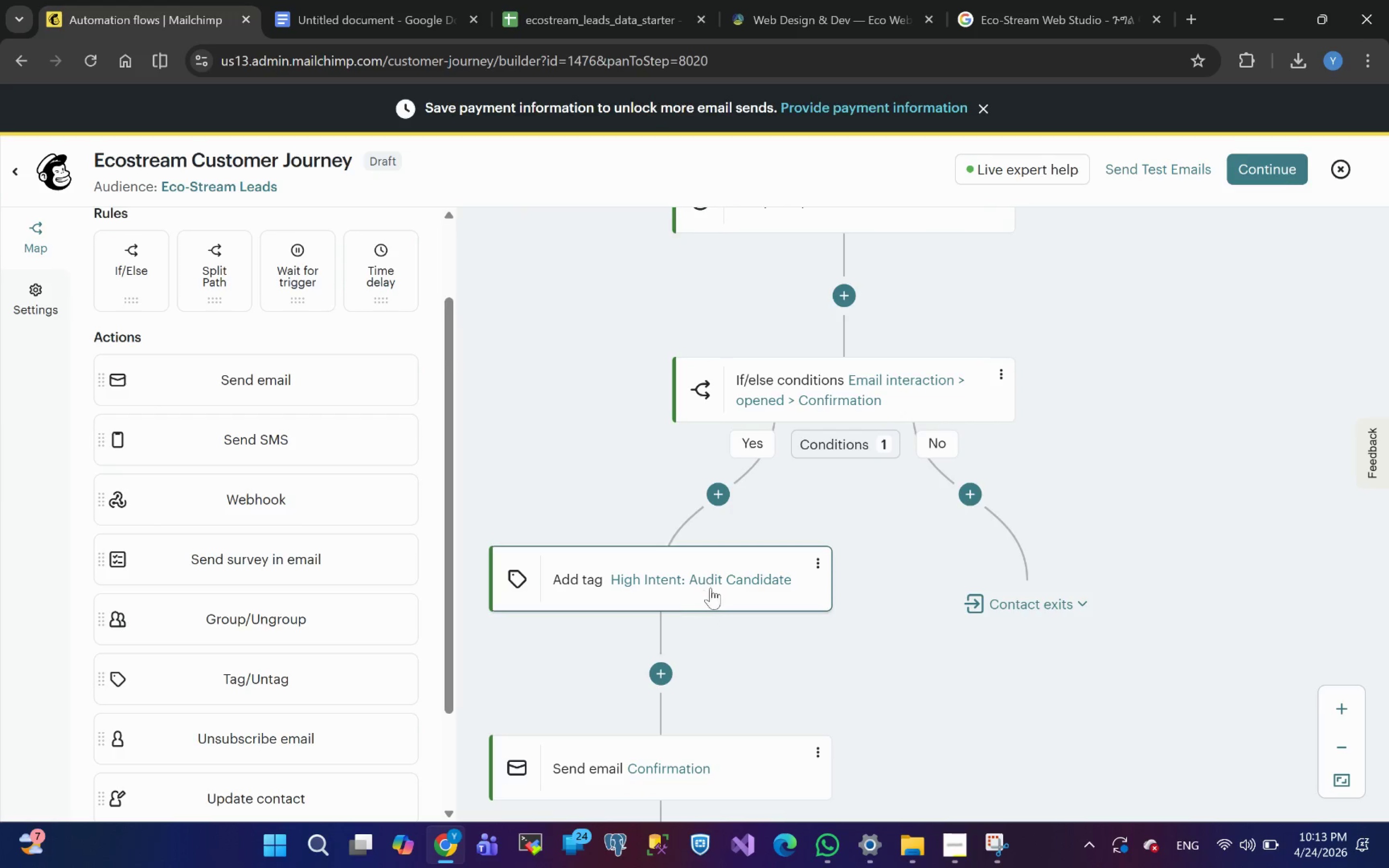 
left_click_drag(start_coordinate=[798, 526], to_coordinate=[783, 537])
 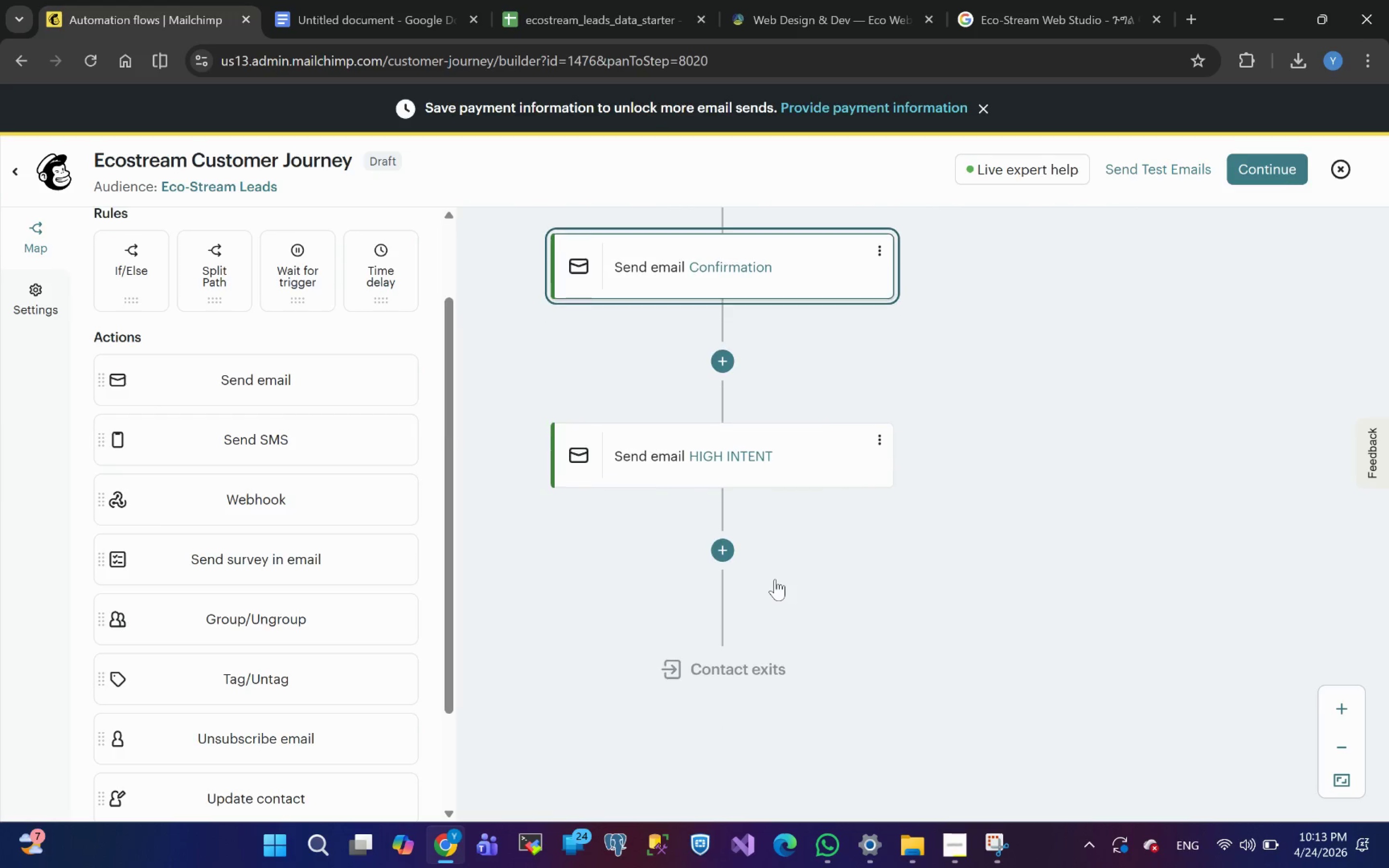 
wait(6.42)
 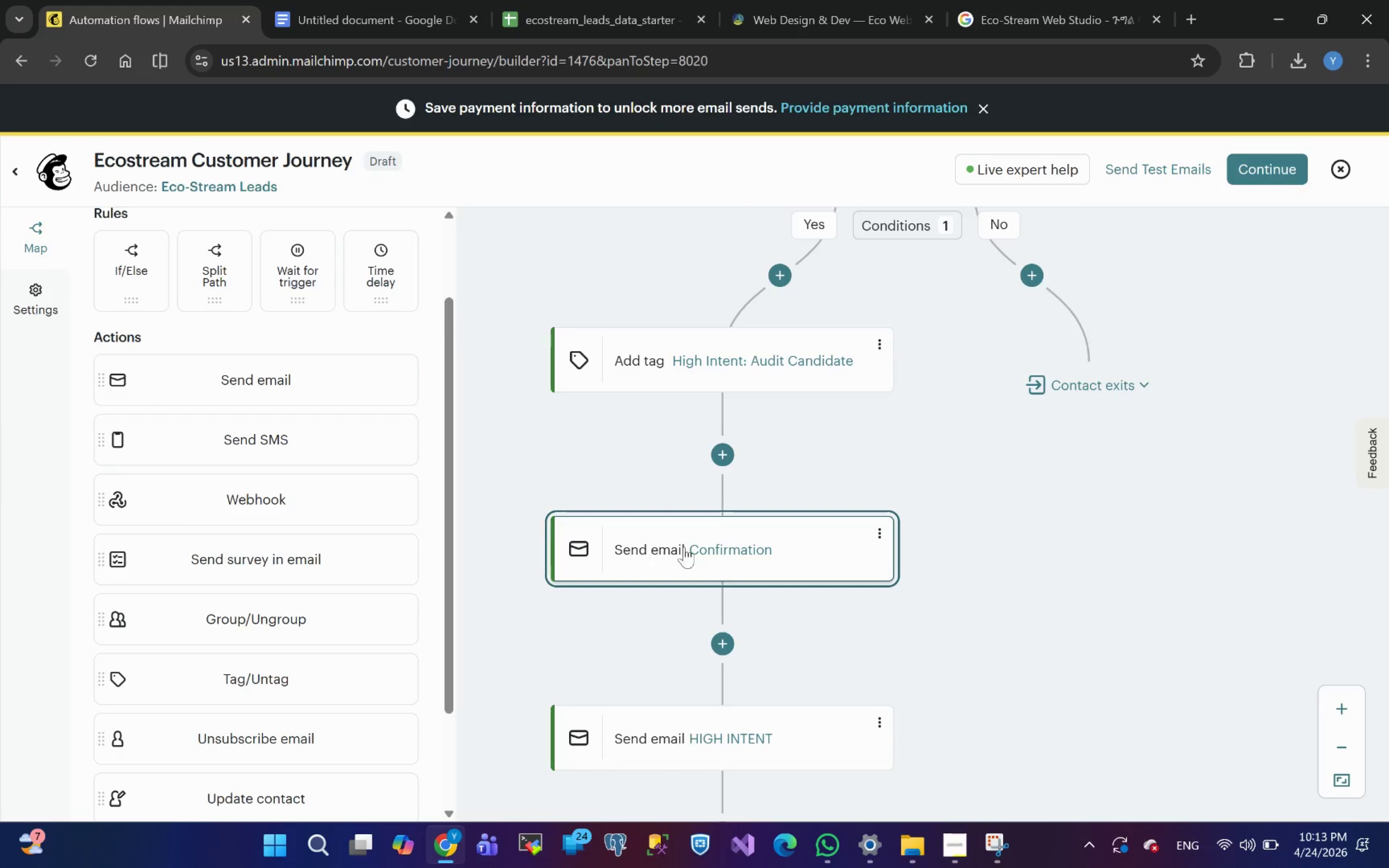 
left_click([366, 1])
 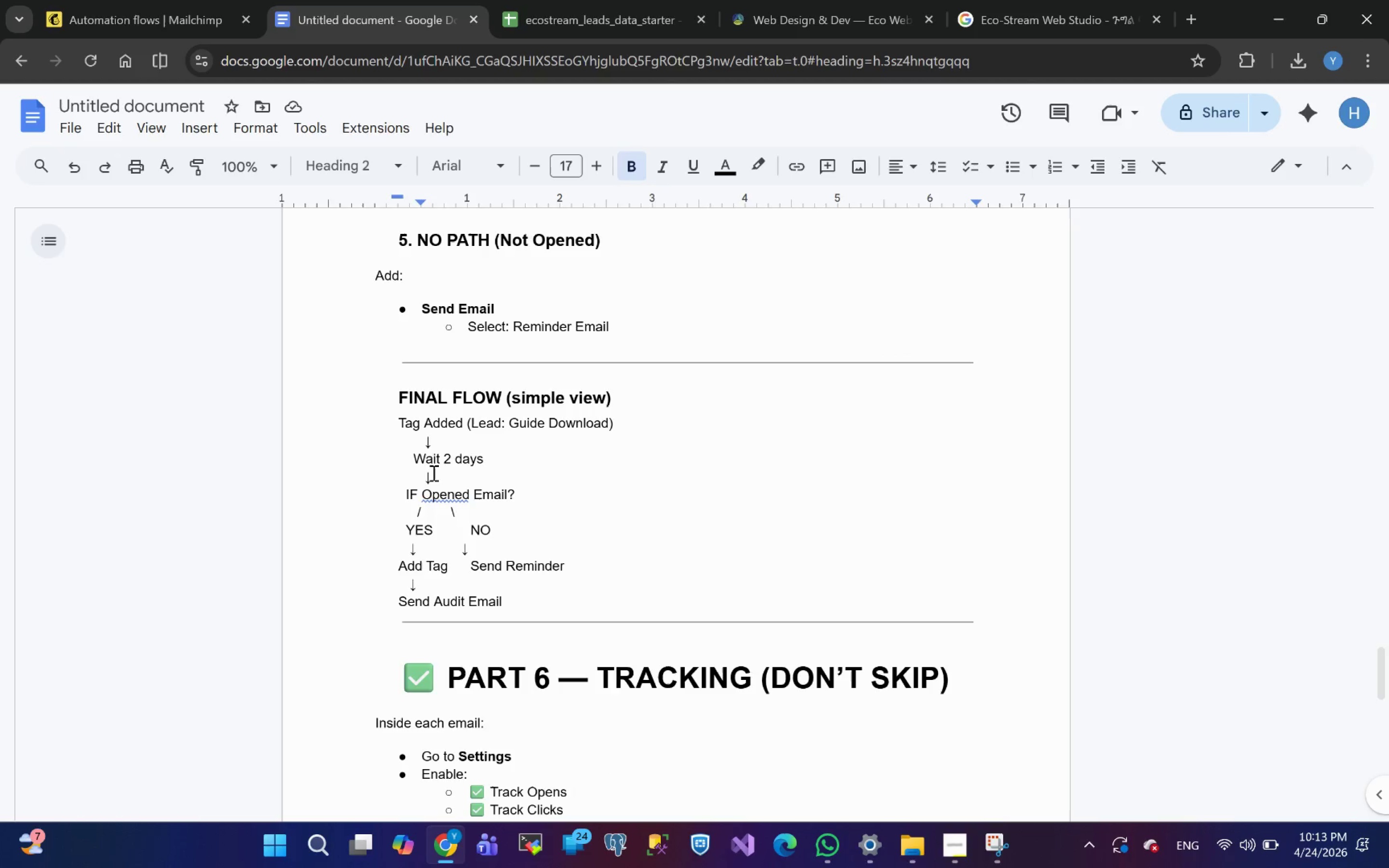 
wait(16.11)
 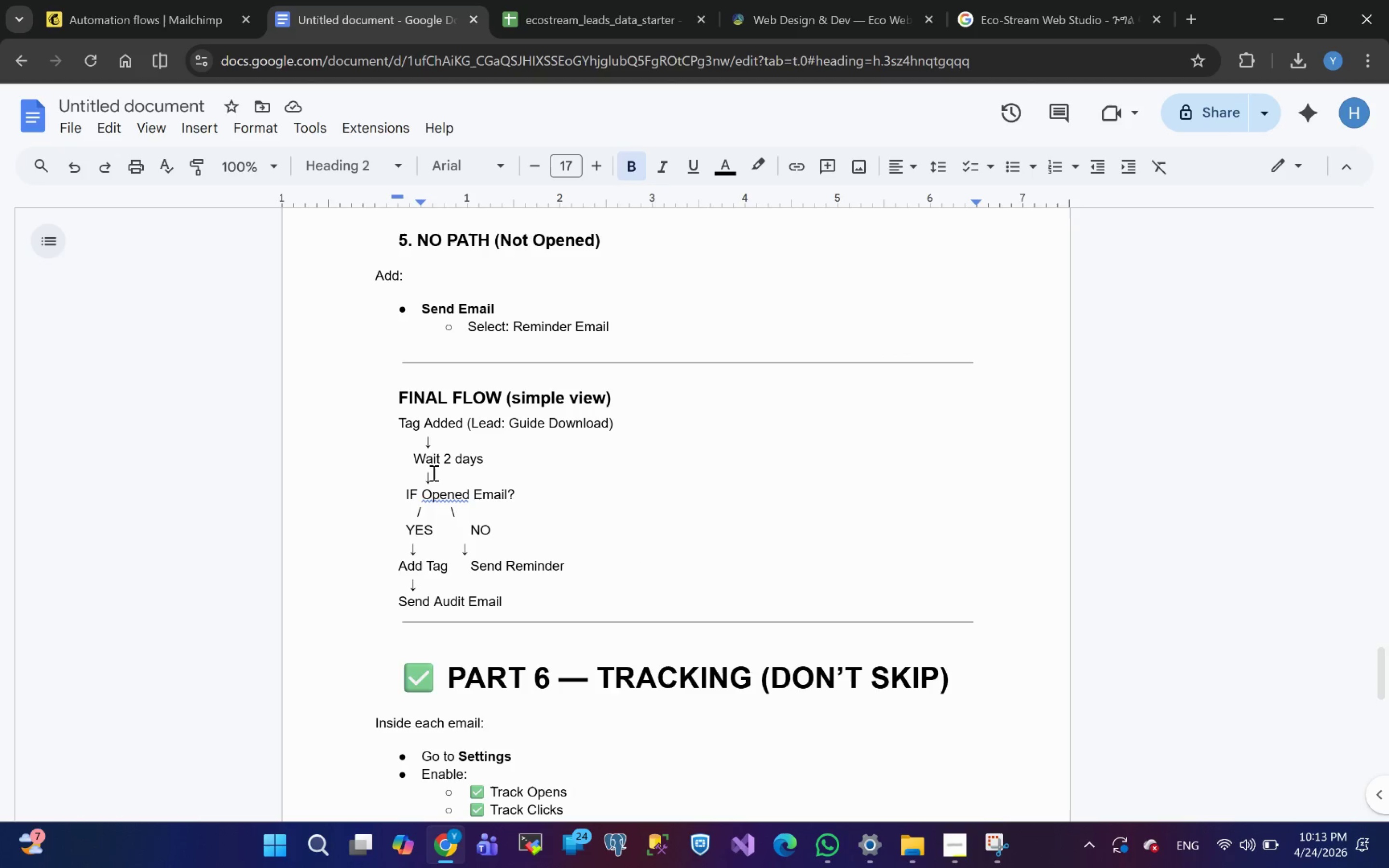 
left_click([161, 1])
 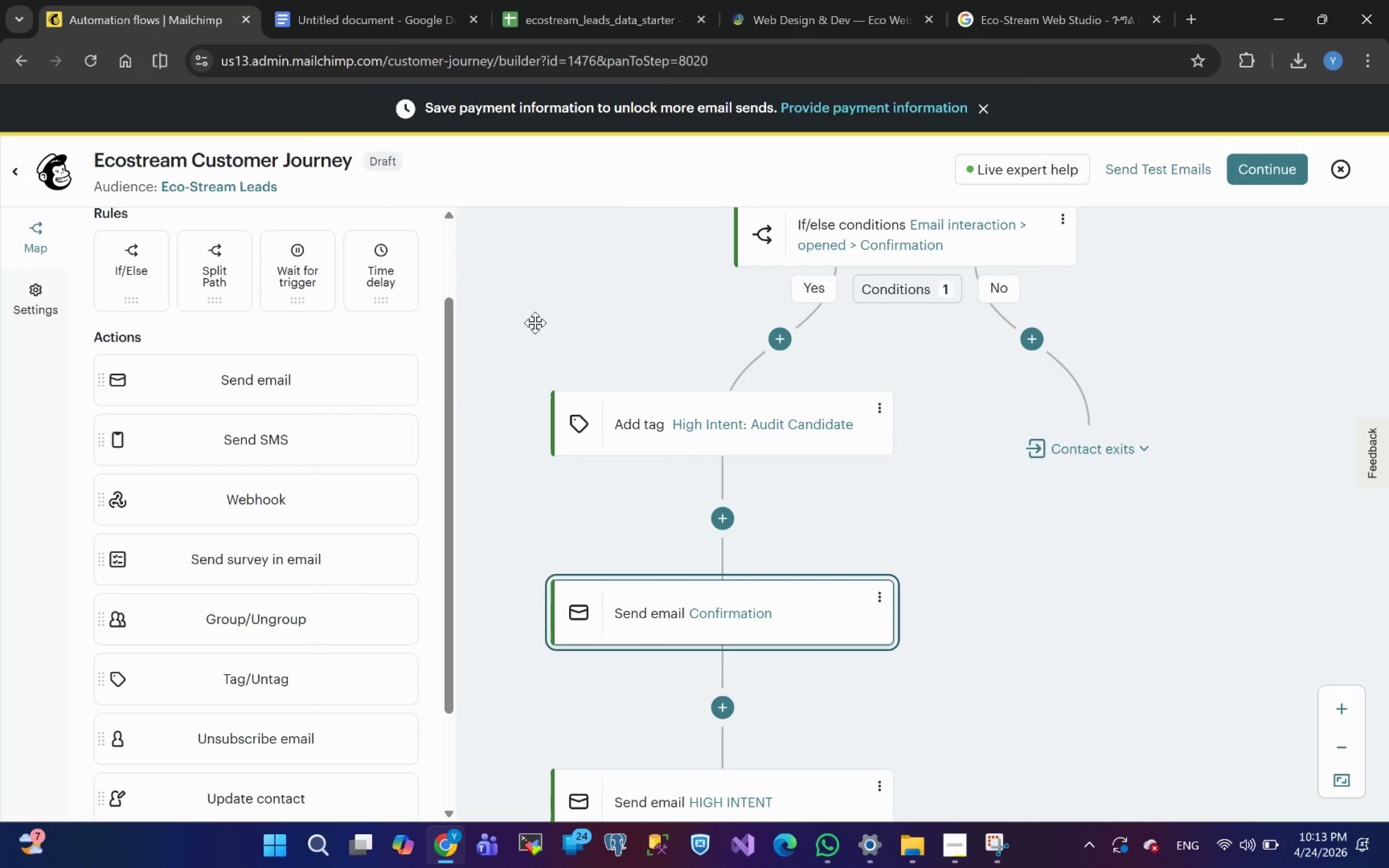 
mouse_move([767, 459])
 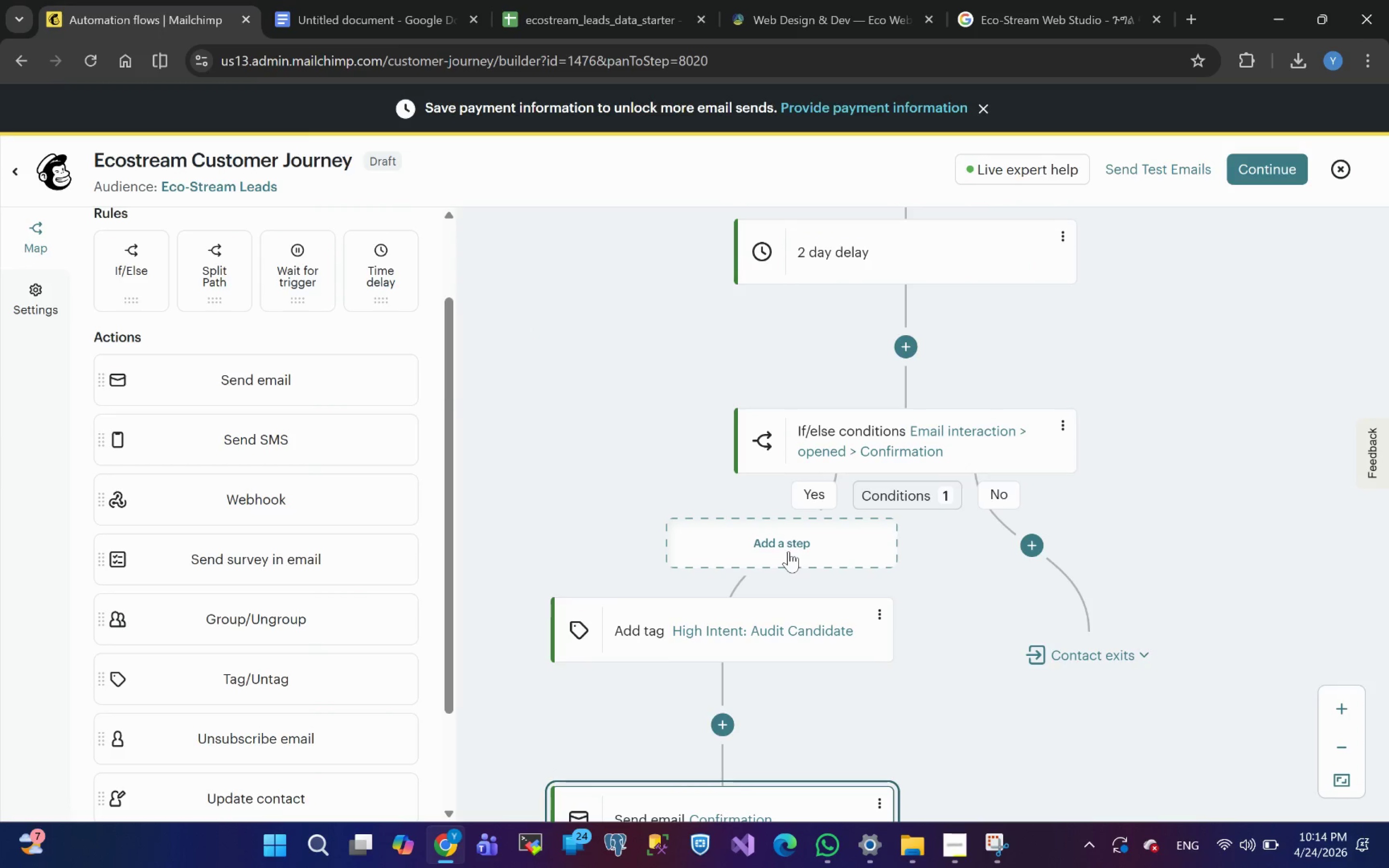 
wait(8.89)
 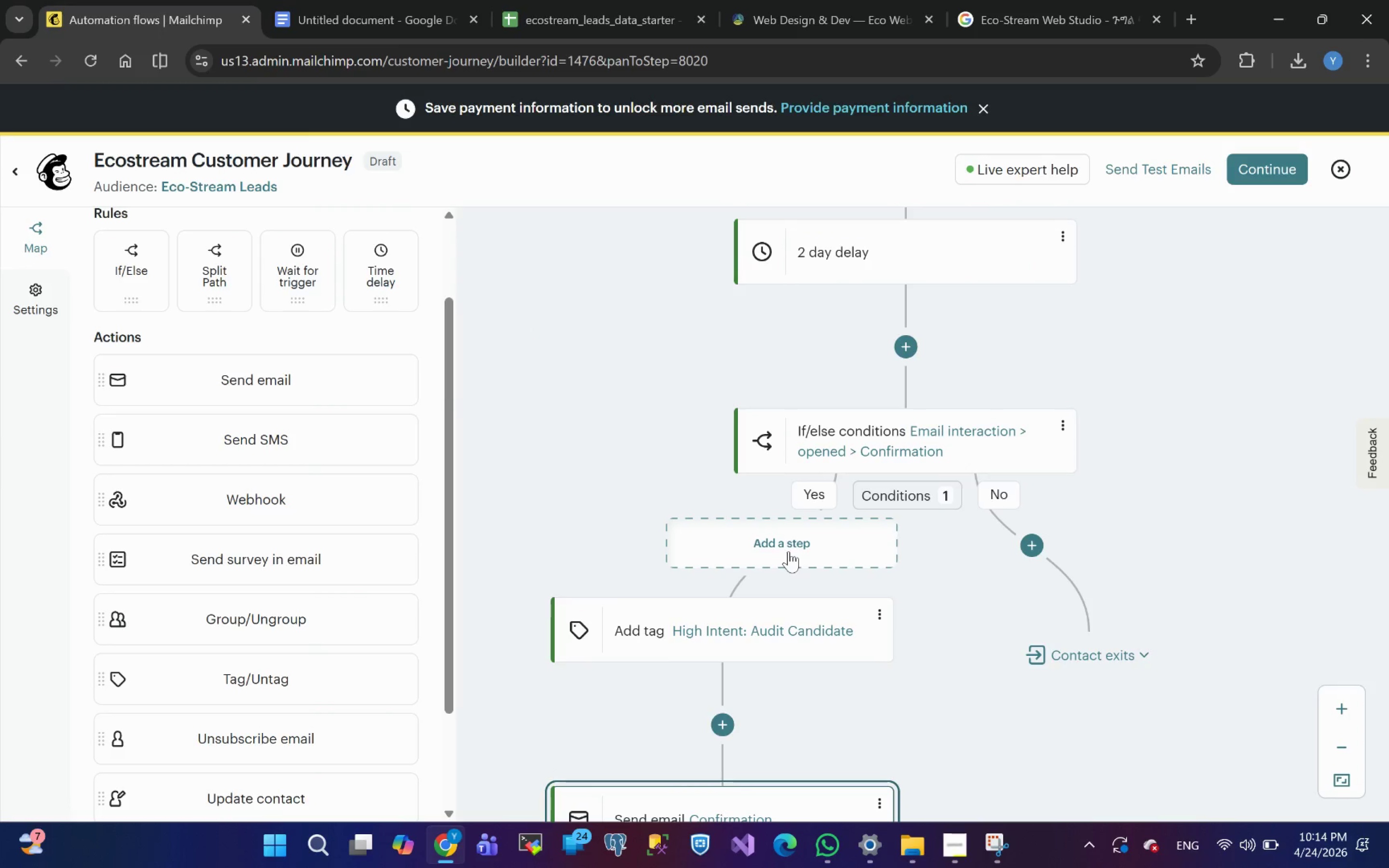 
left_click([367, 18])
 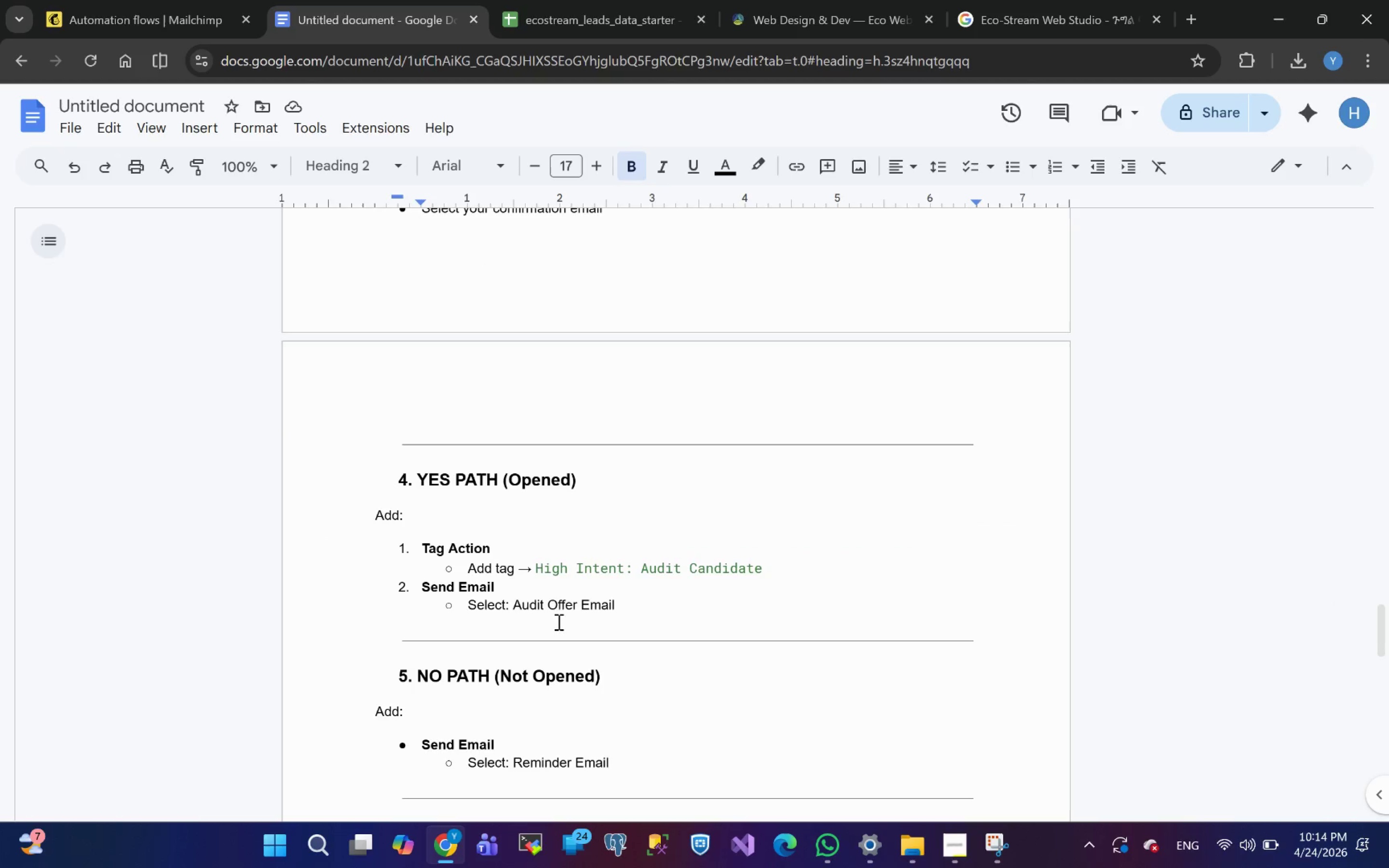 
wait(42.73)
 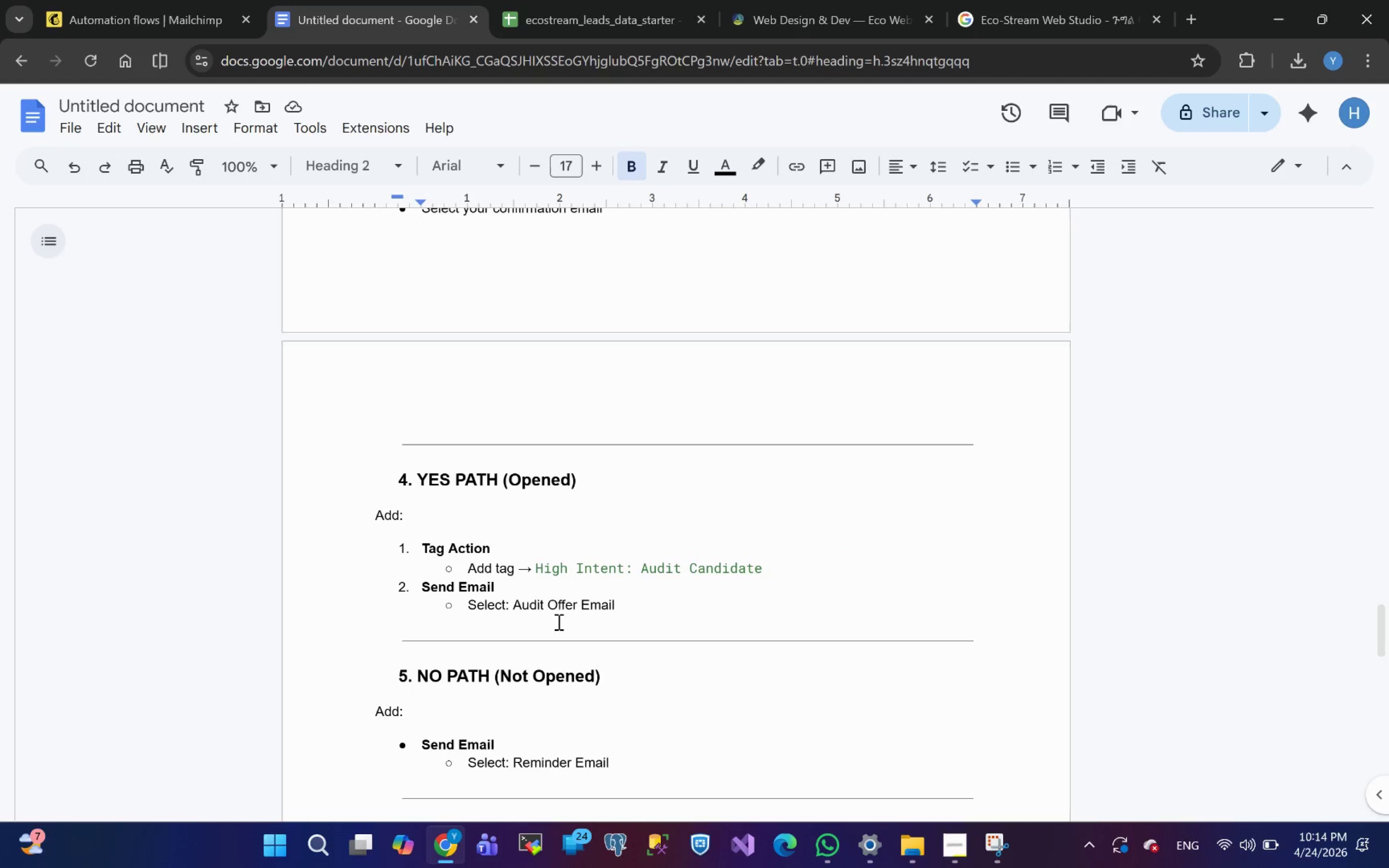 
left_click([133, 7])
 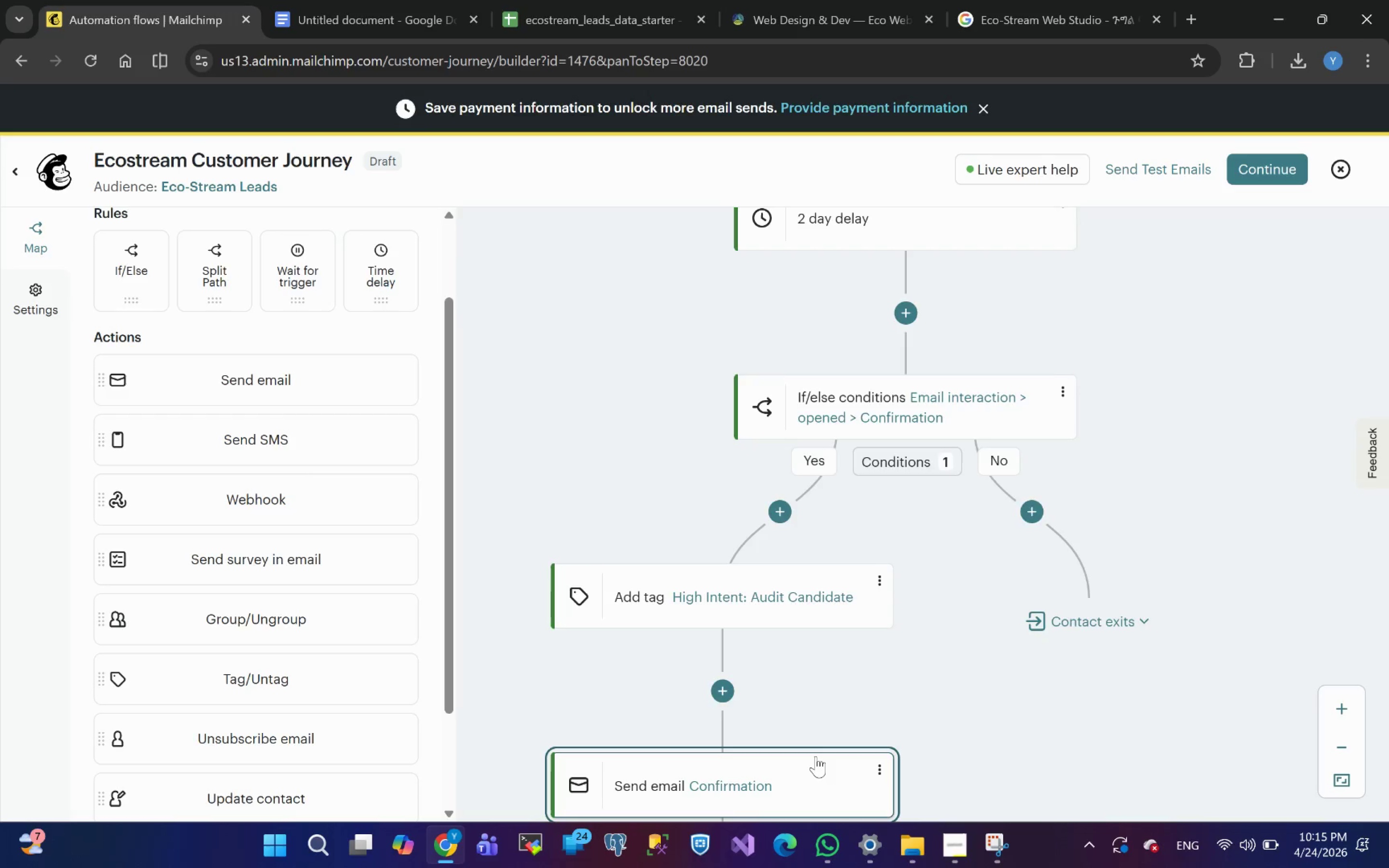 
wait(12.63)
 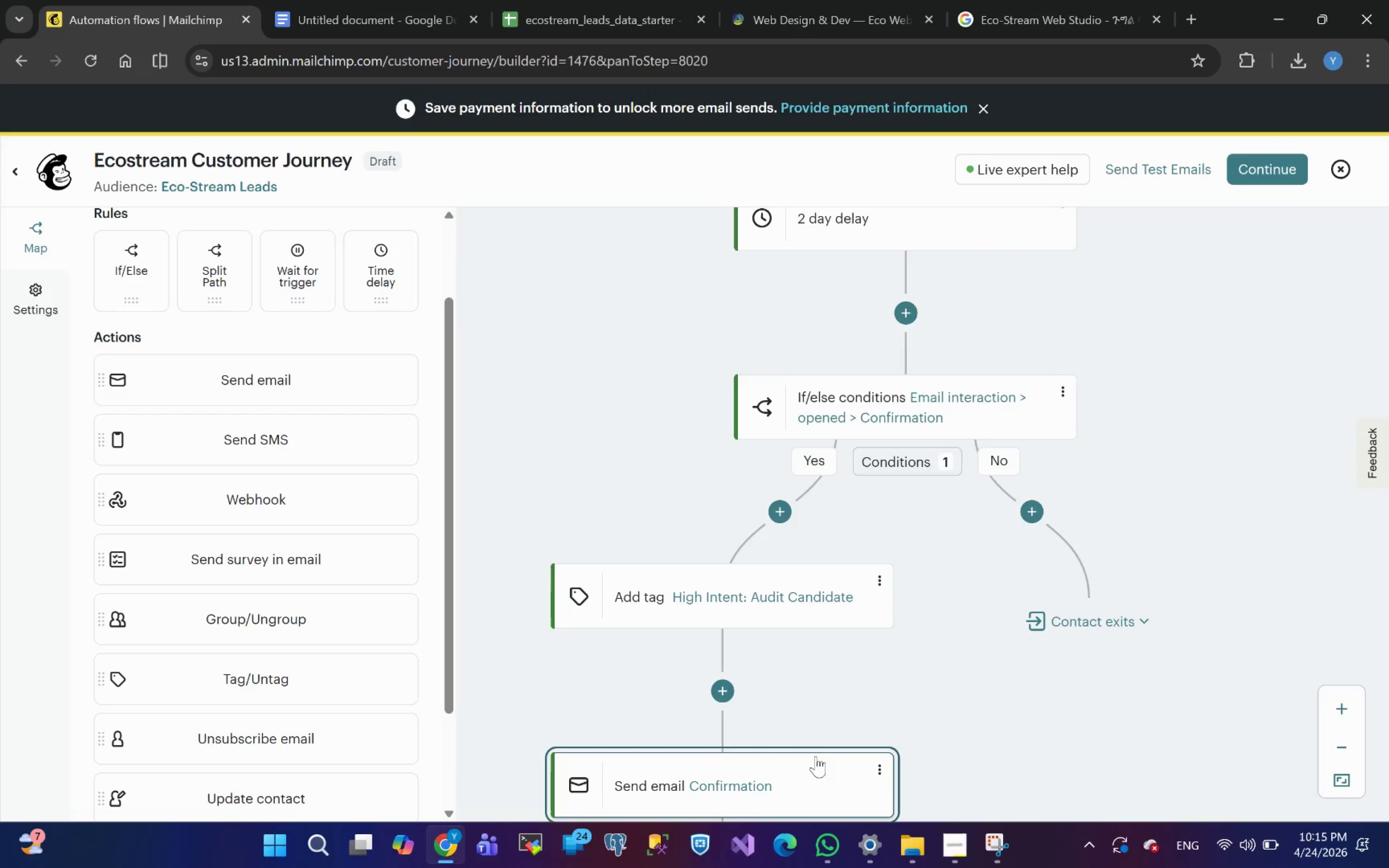 
left_click([883, 498])
 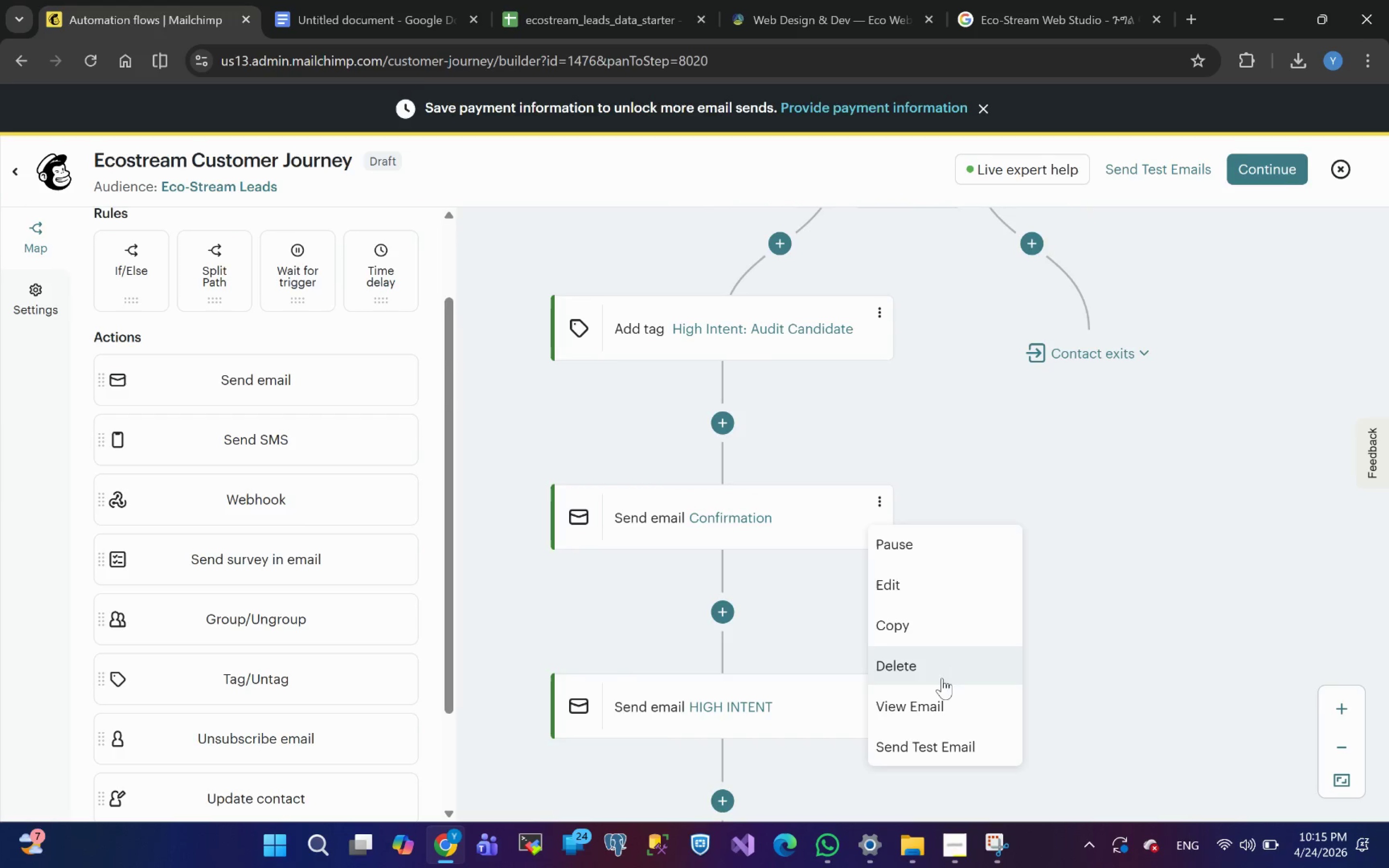 
left_click([933, 665])
 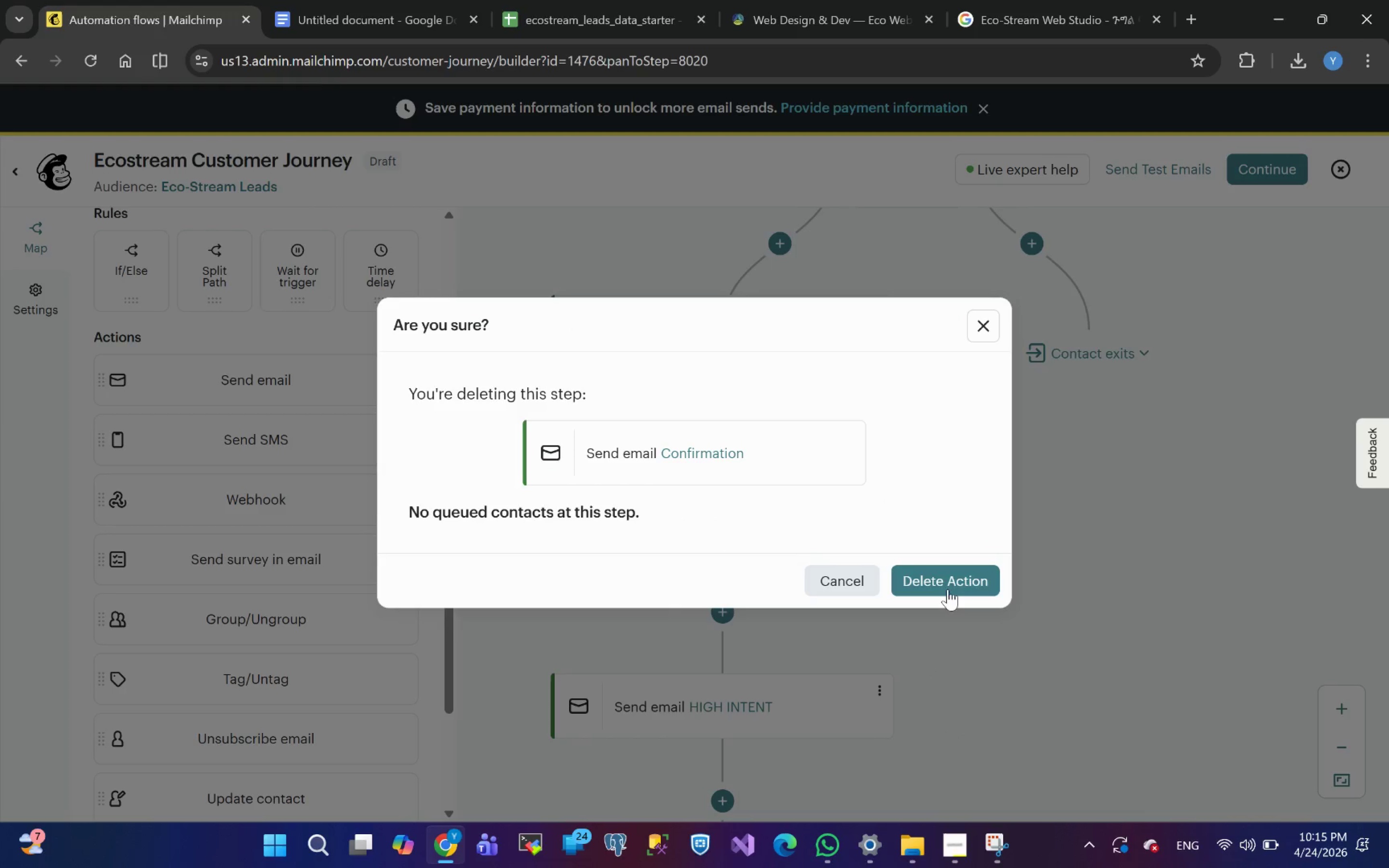 
left_click([949, 586])
 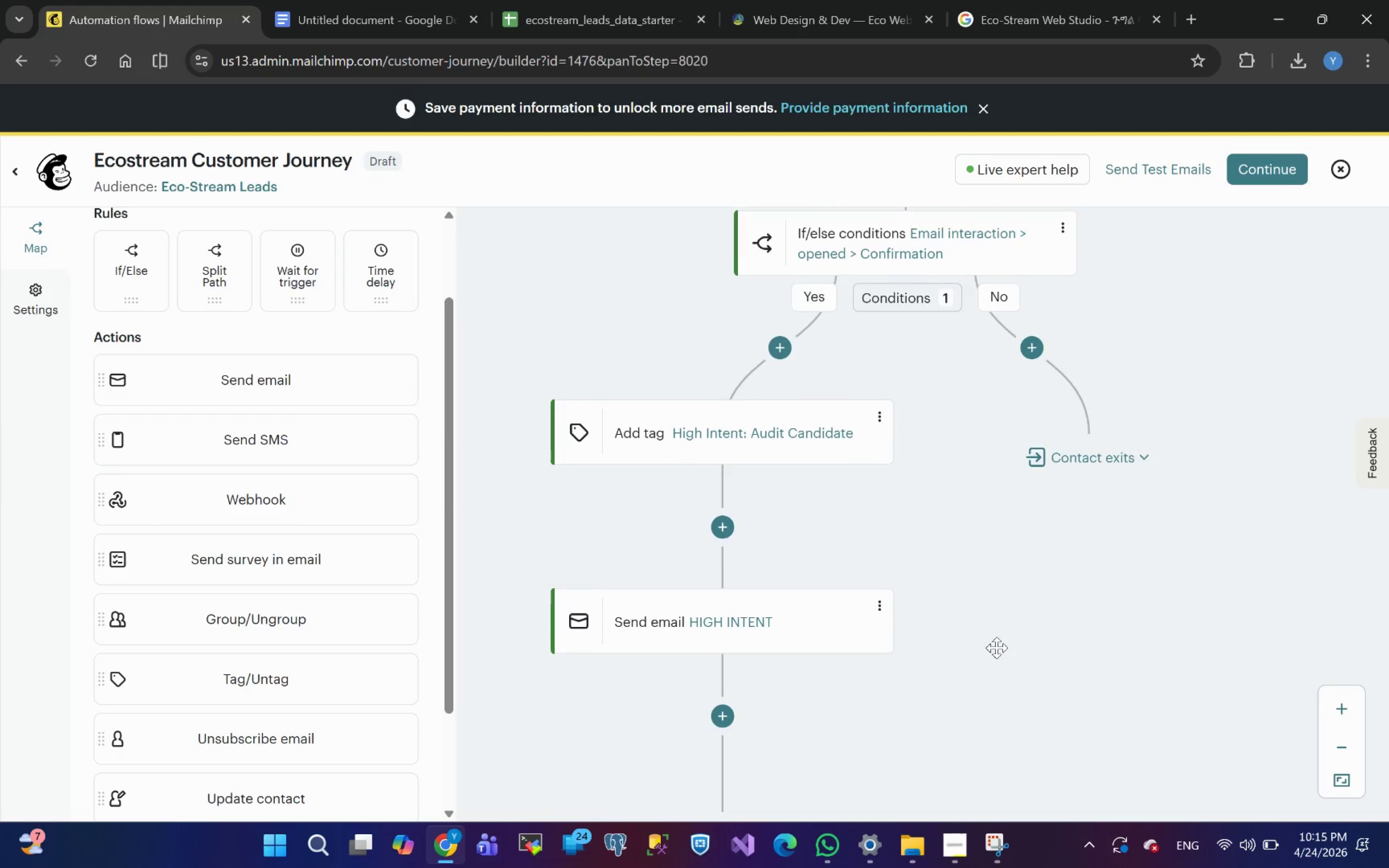 
wait(6.79)
 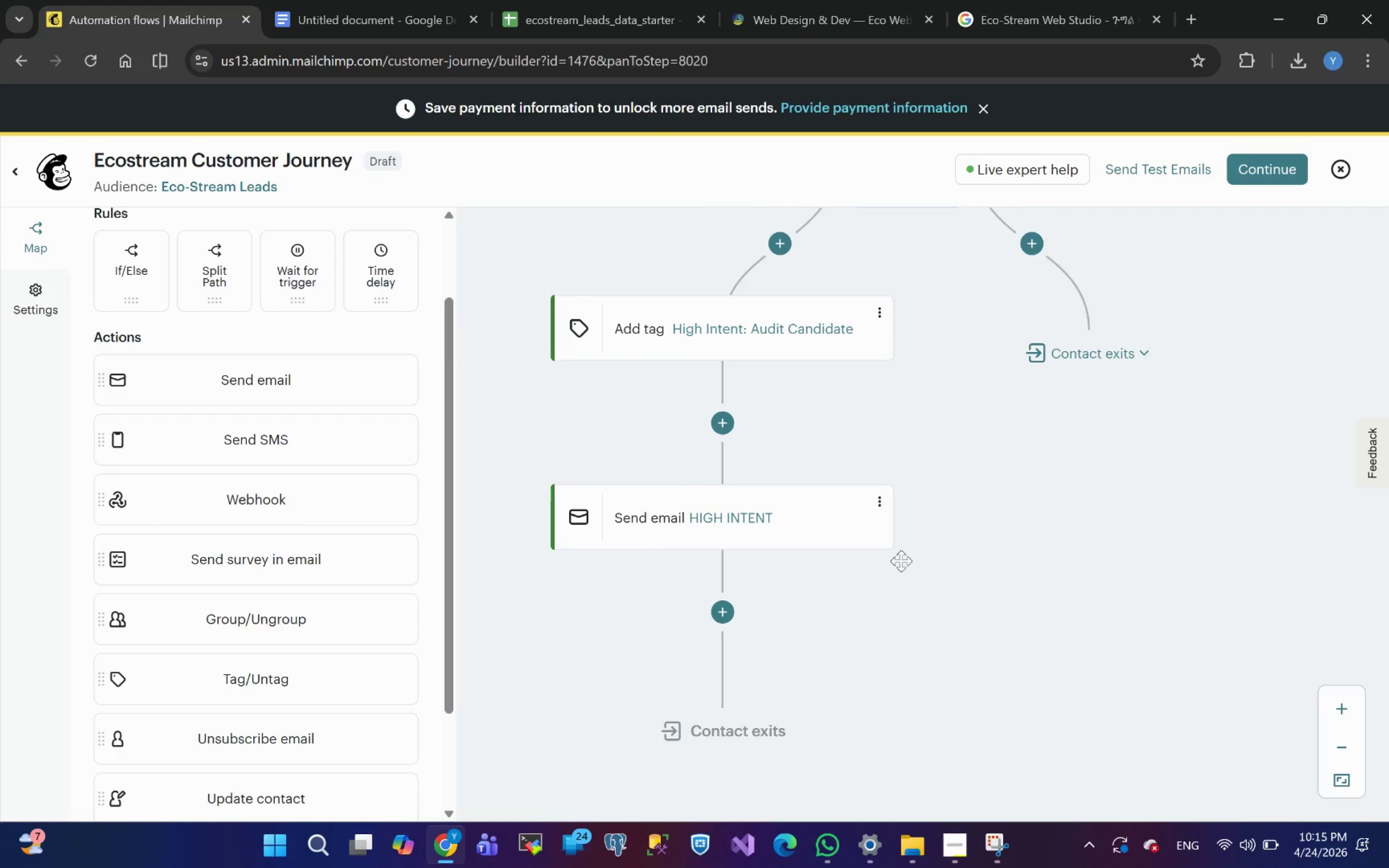 
left_click([346, 8])
 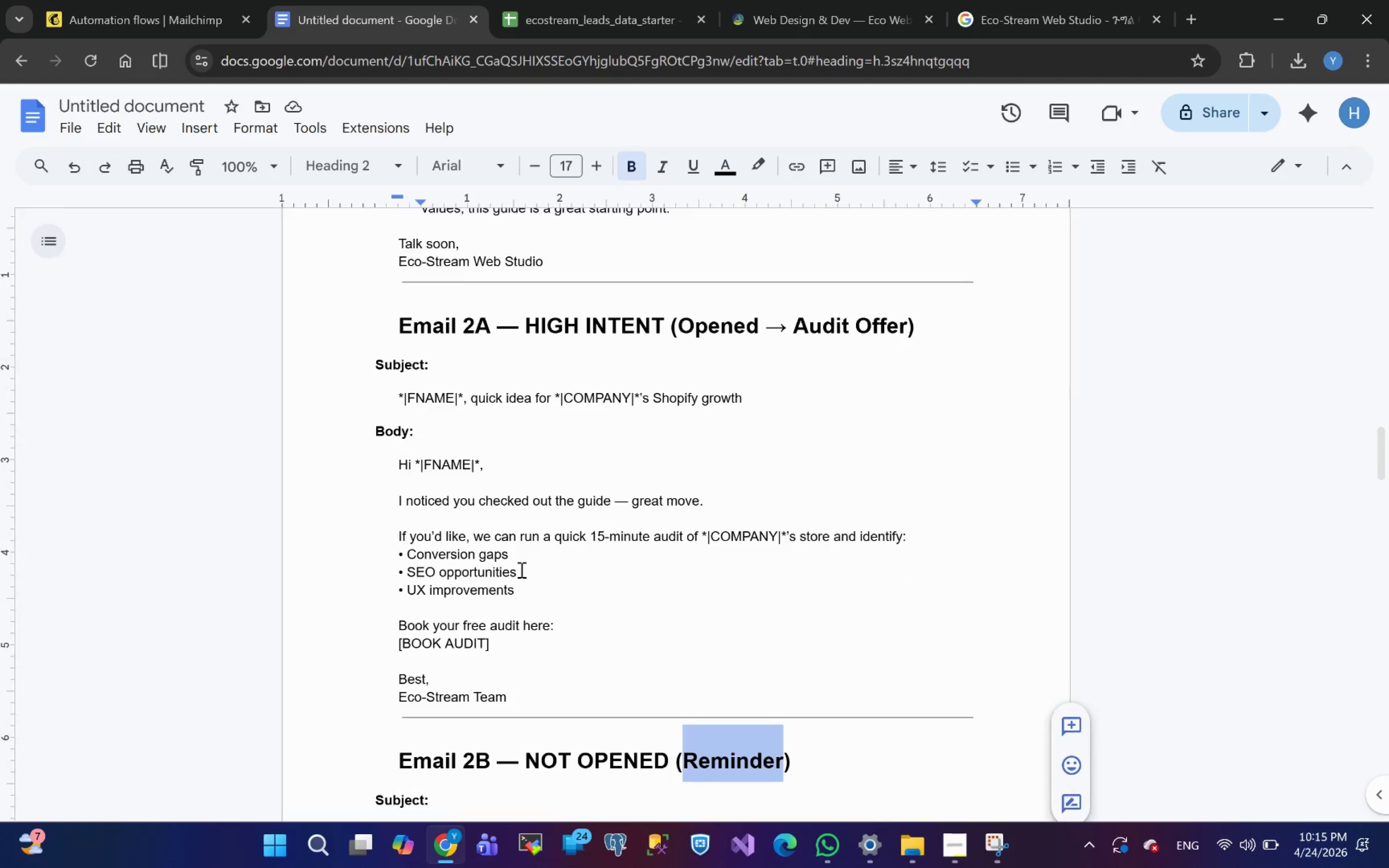 
wait(30.56)
 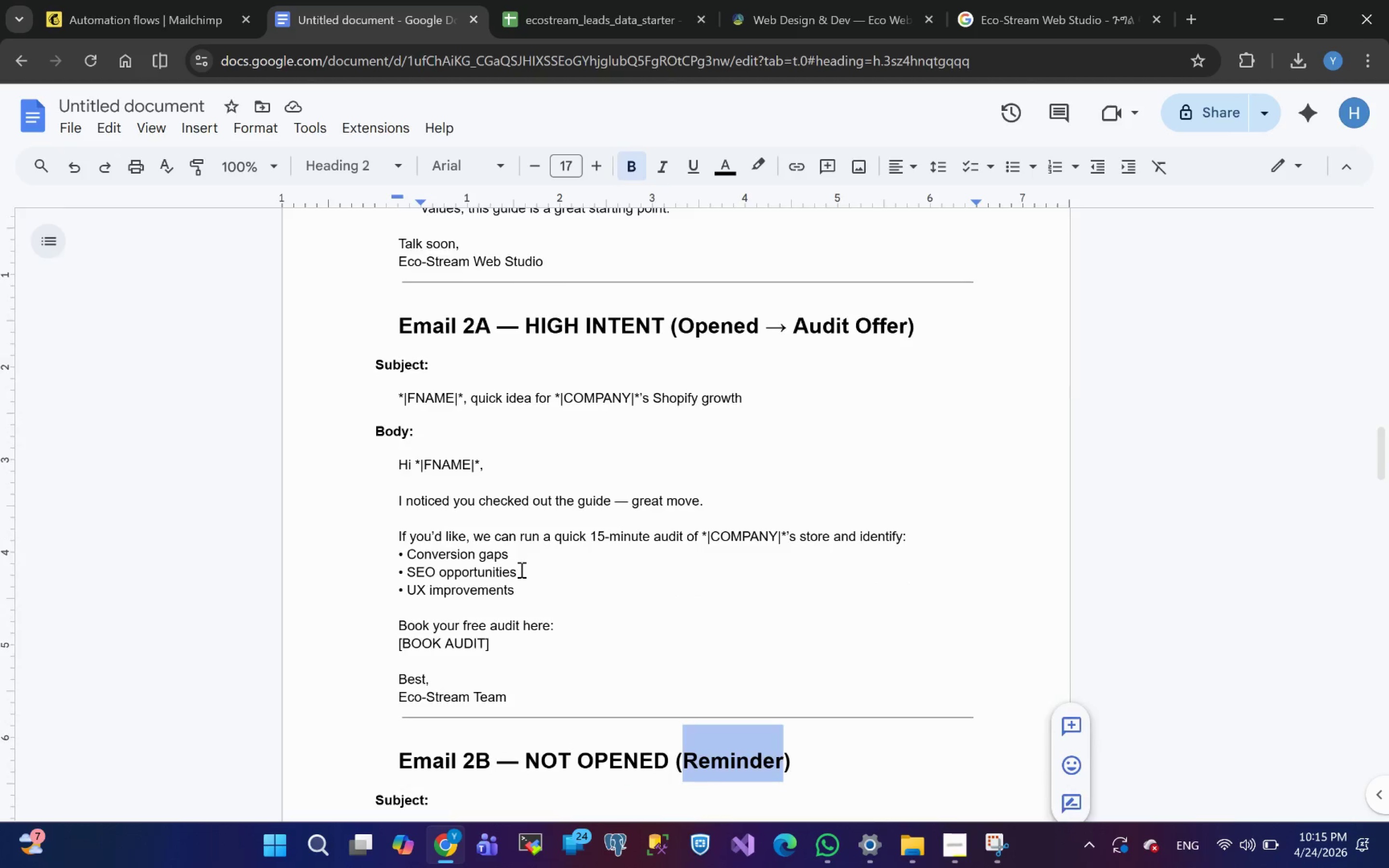 
left_click_drag(start_coordinate=[794, 271], to_coordinate=[908, 277])
 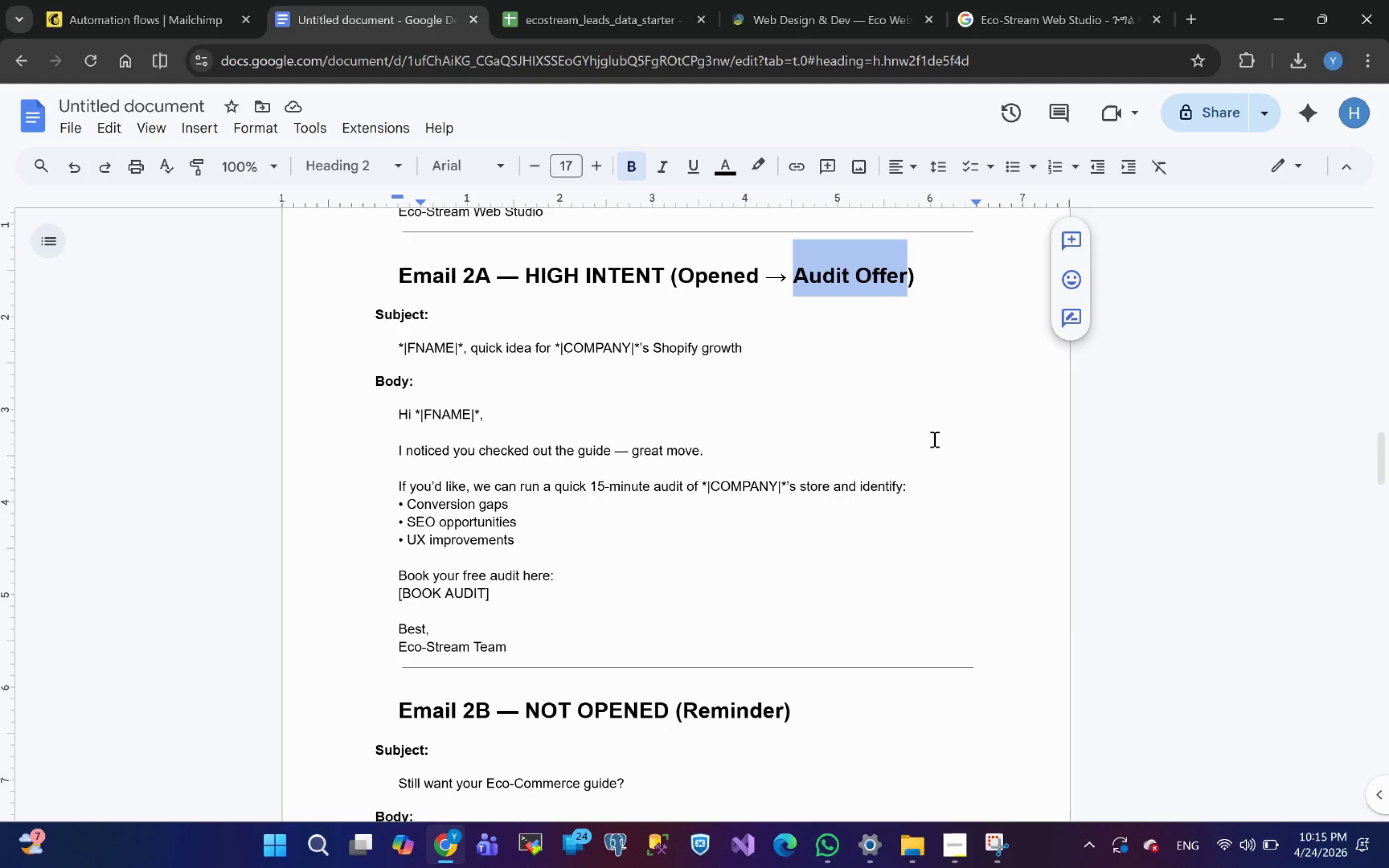 
key(Control+C)
 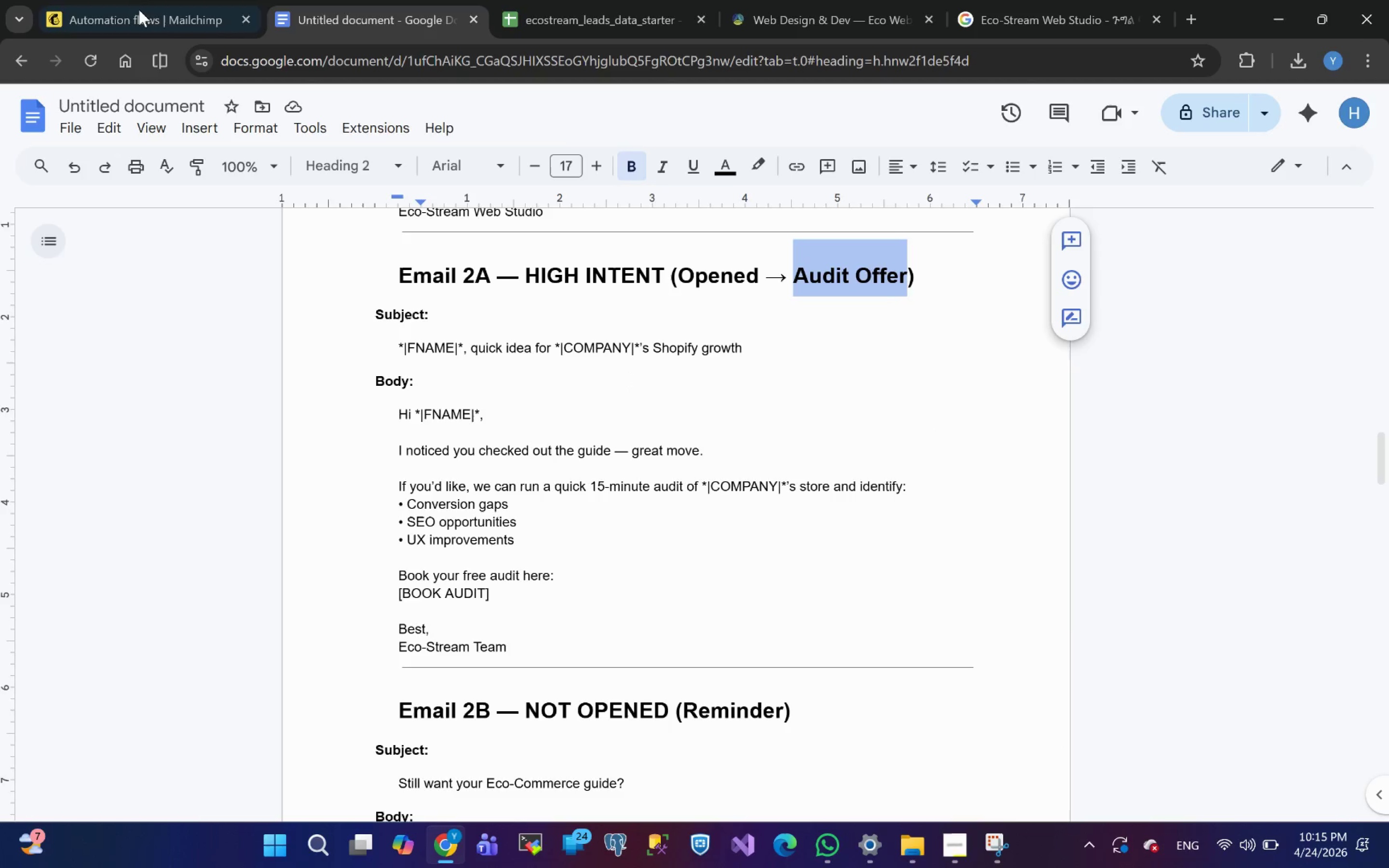 
left_click([139, 10])
 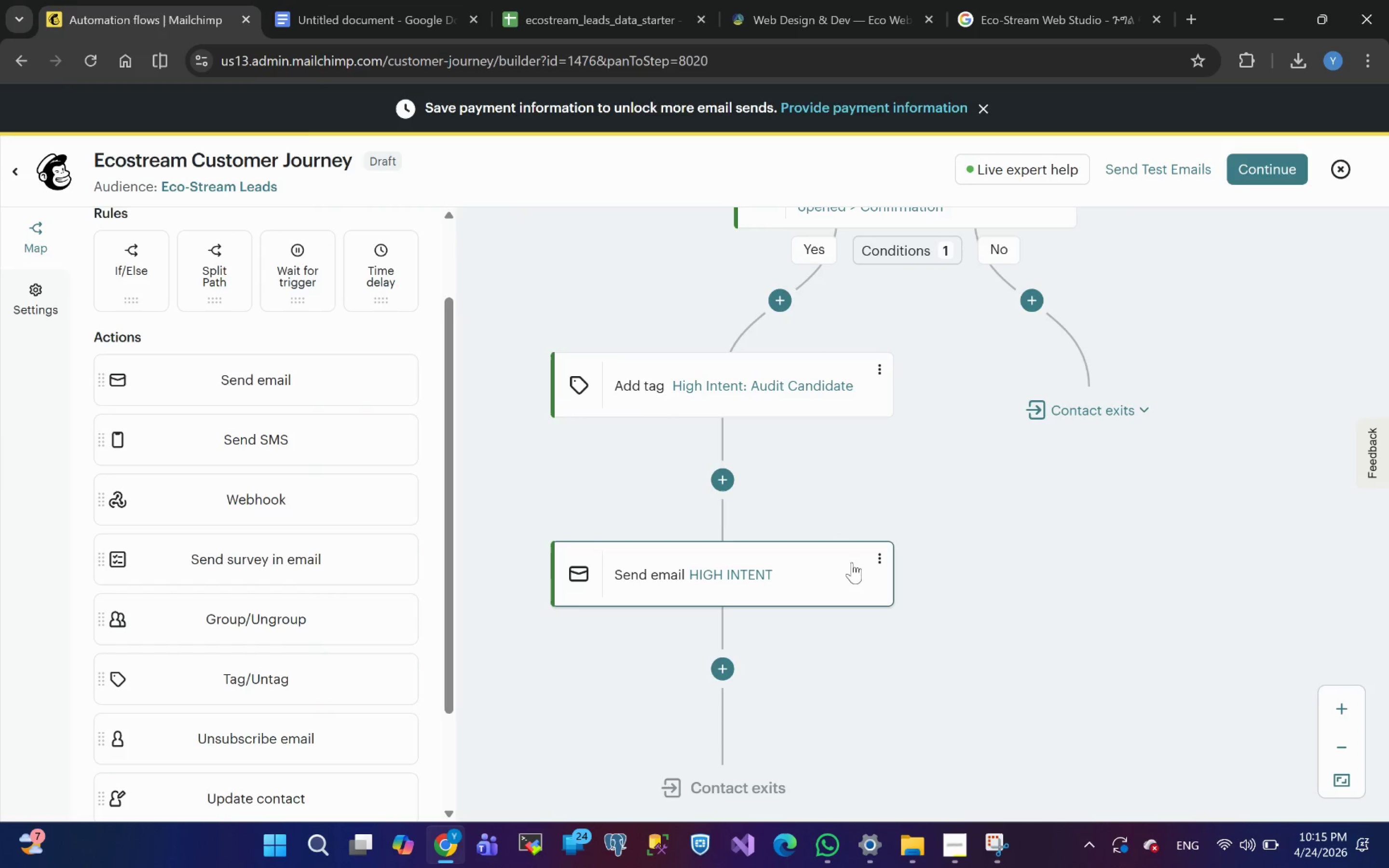 
left_click([878, 562])
 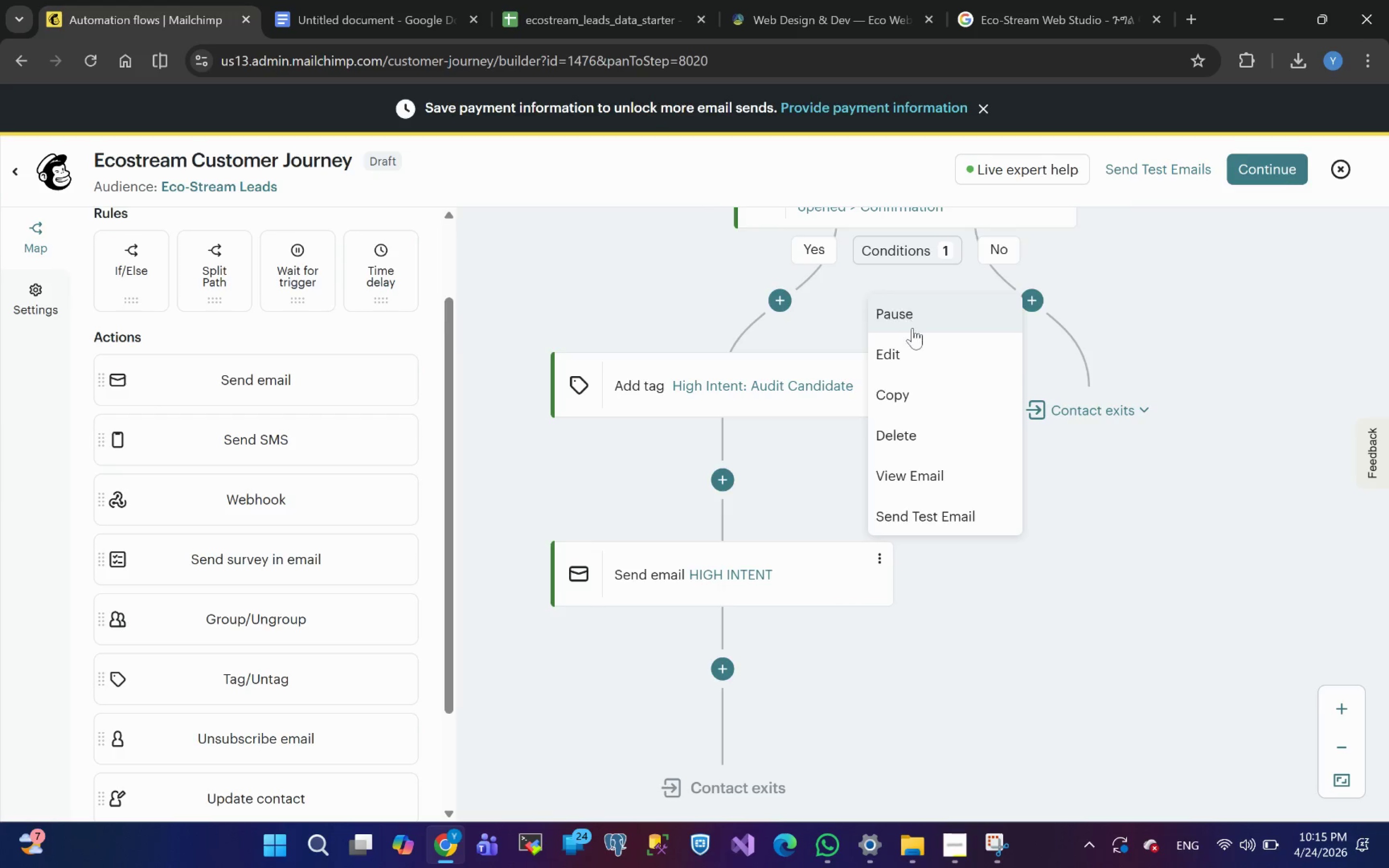 
left_click([913, 354])
 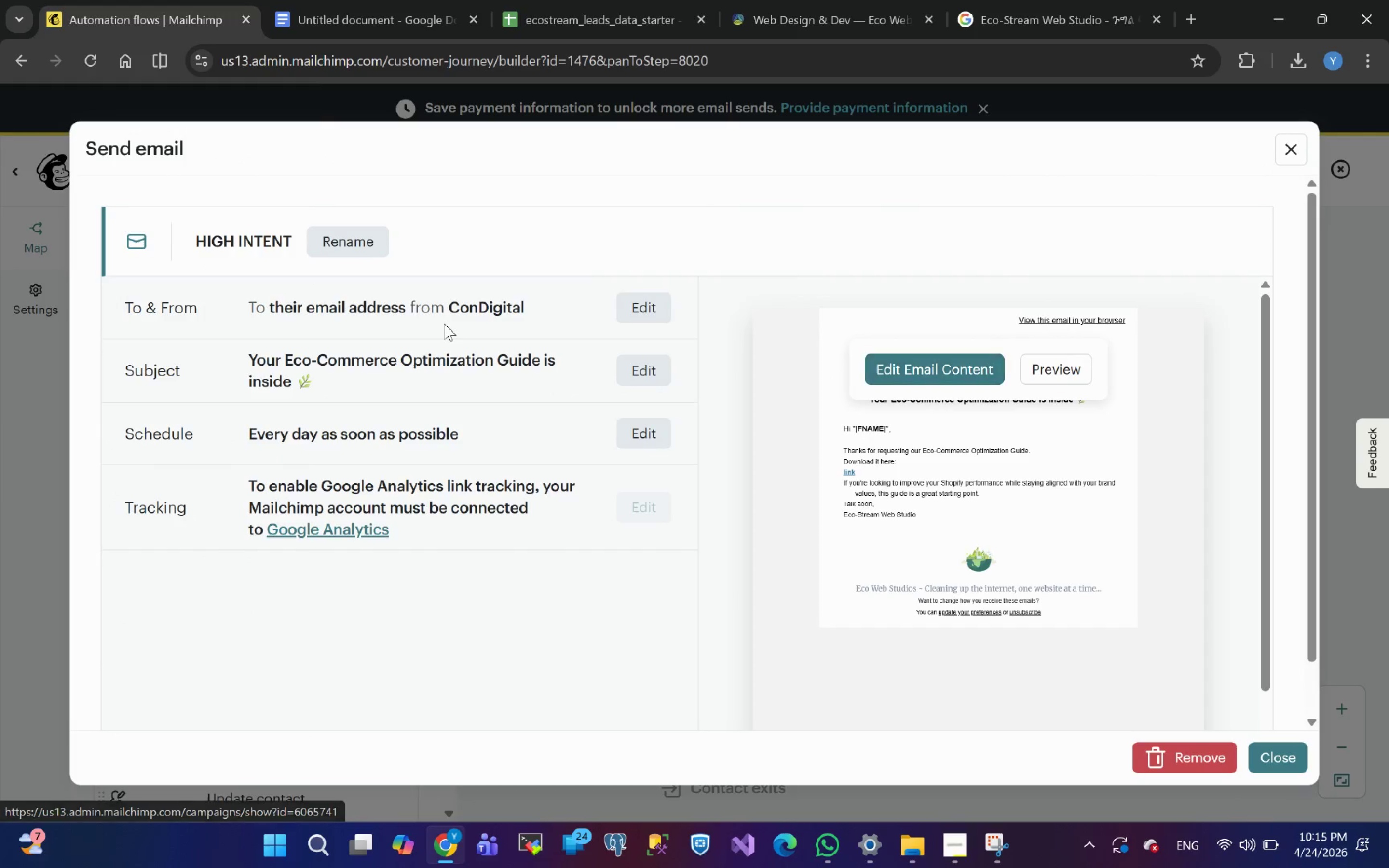 
left_click([364, 242])
 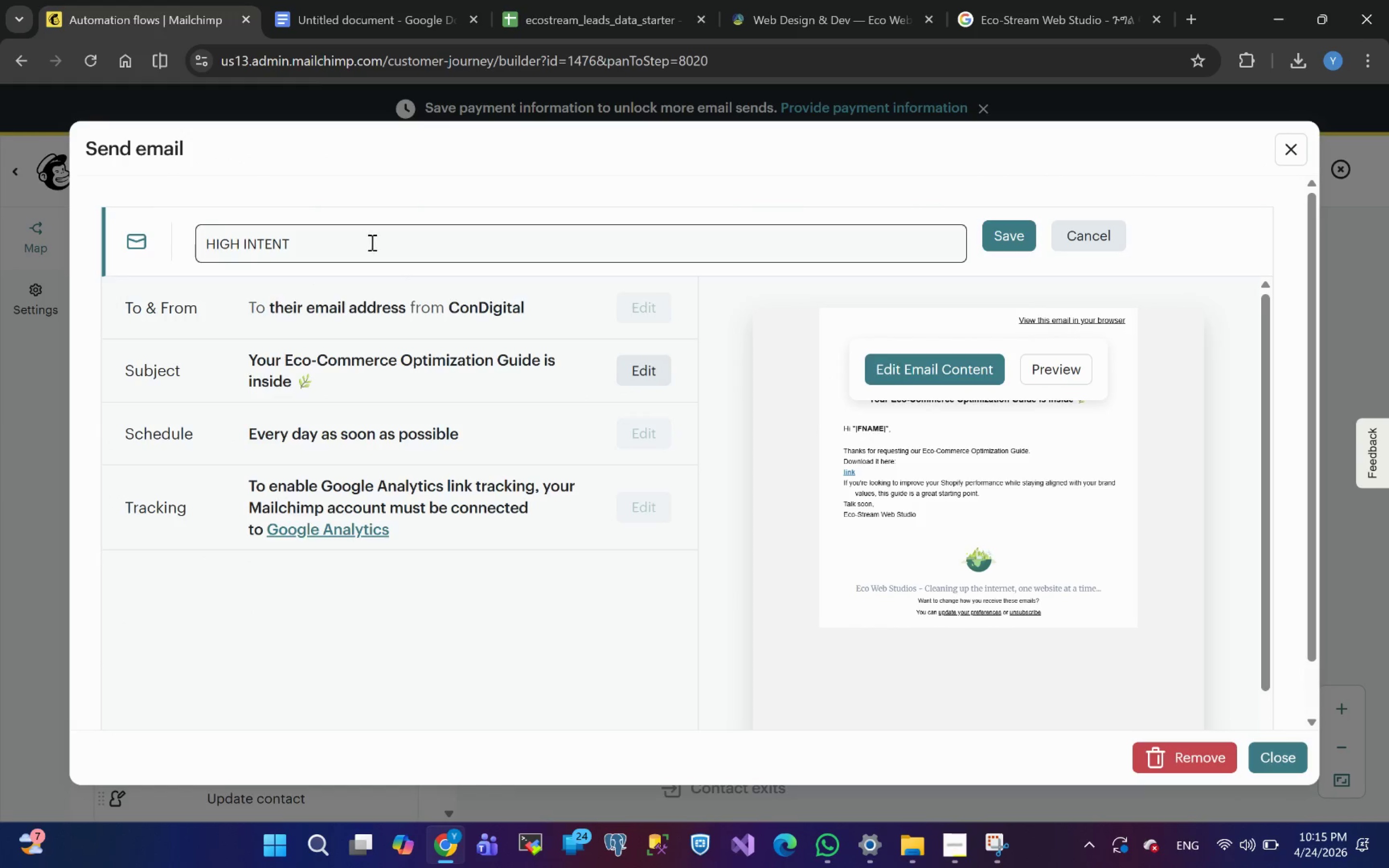 
left_click([376, 242])
 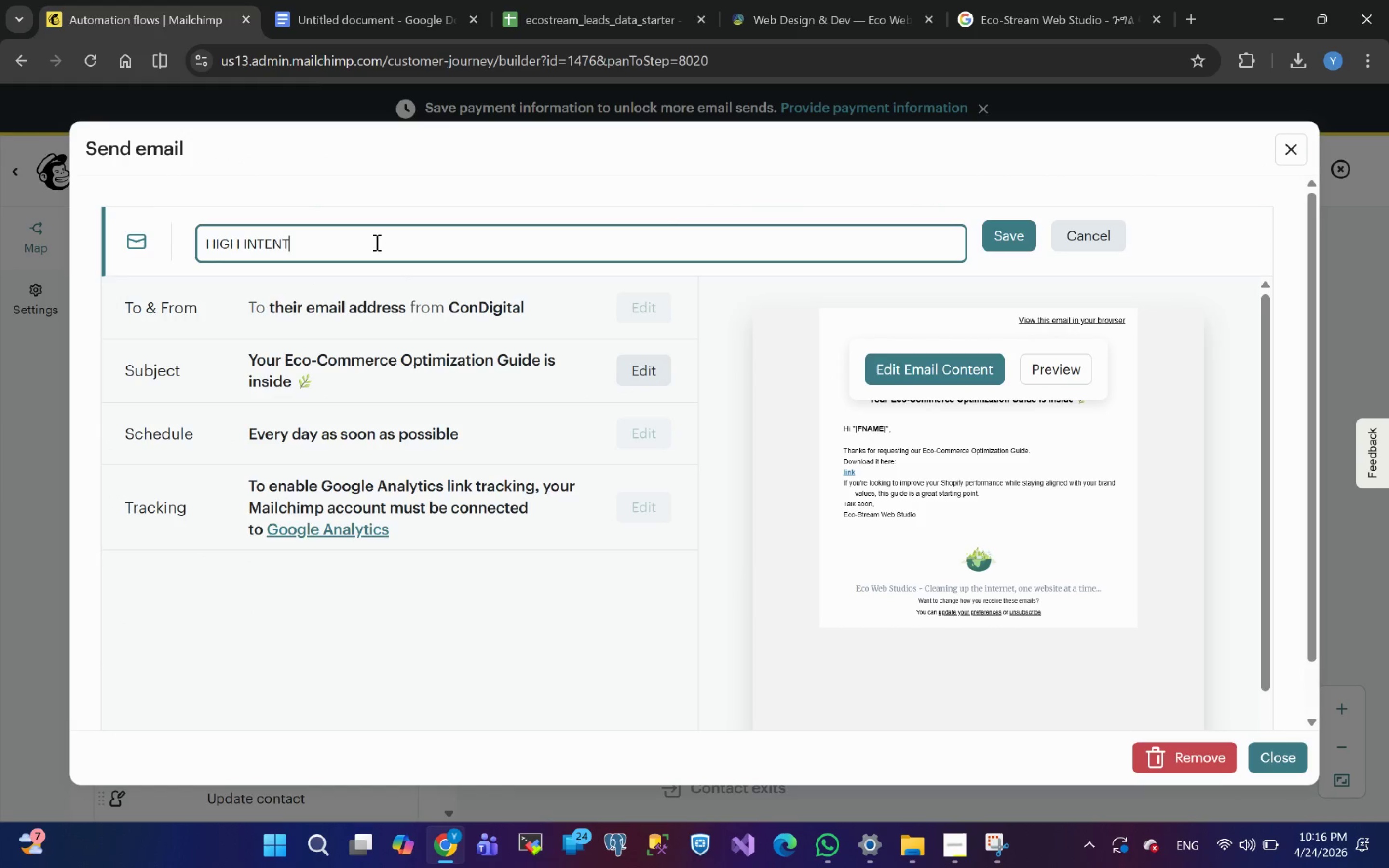 
key(Space)
 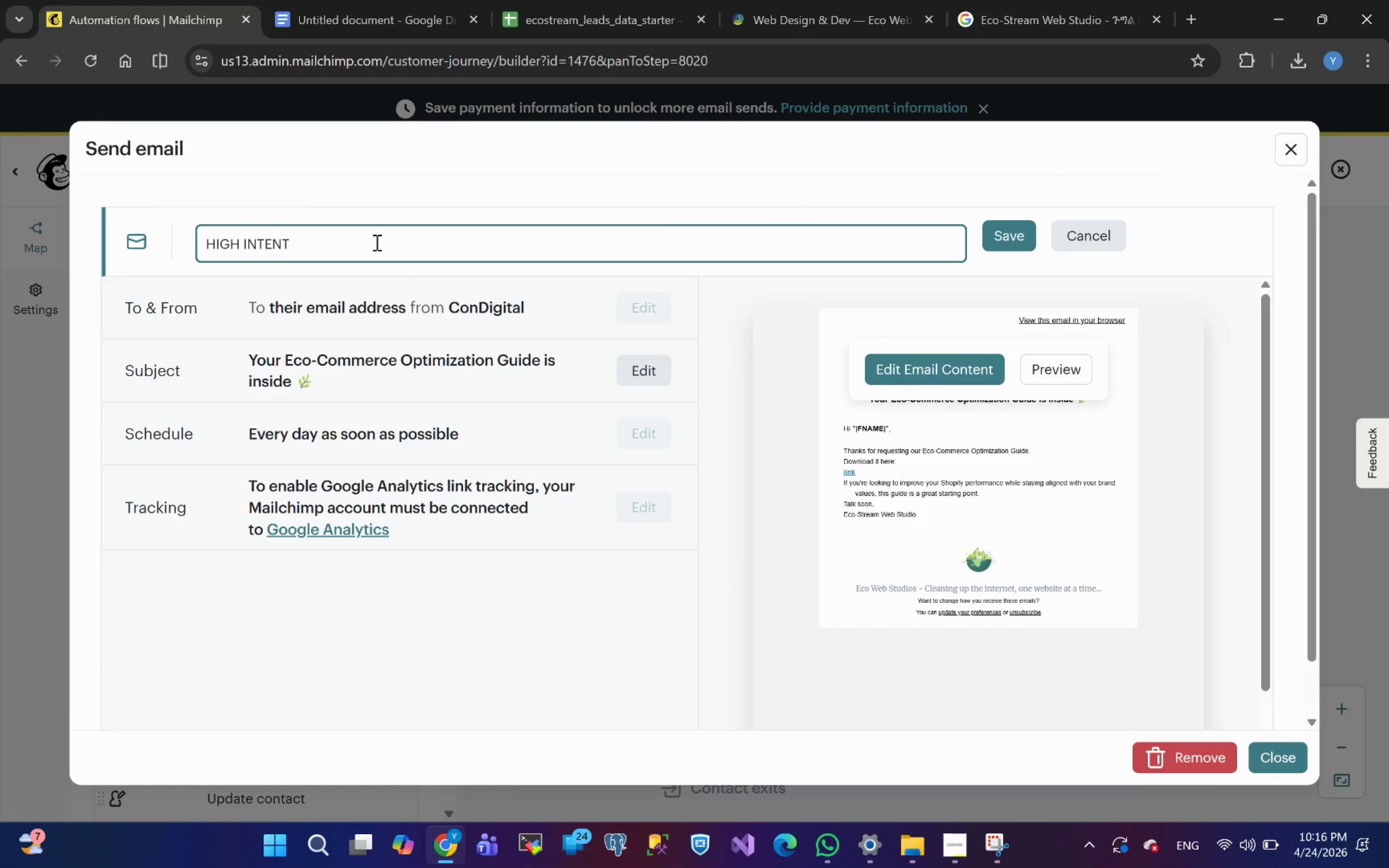 
key(Minus)
 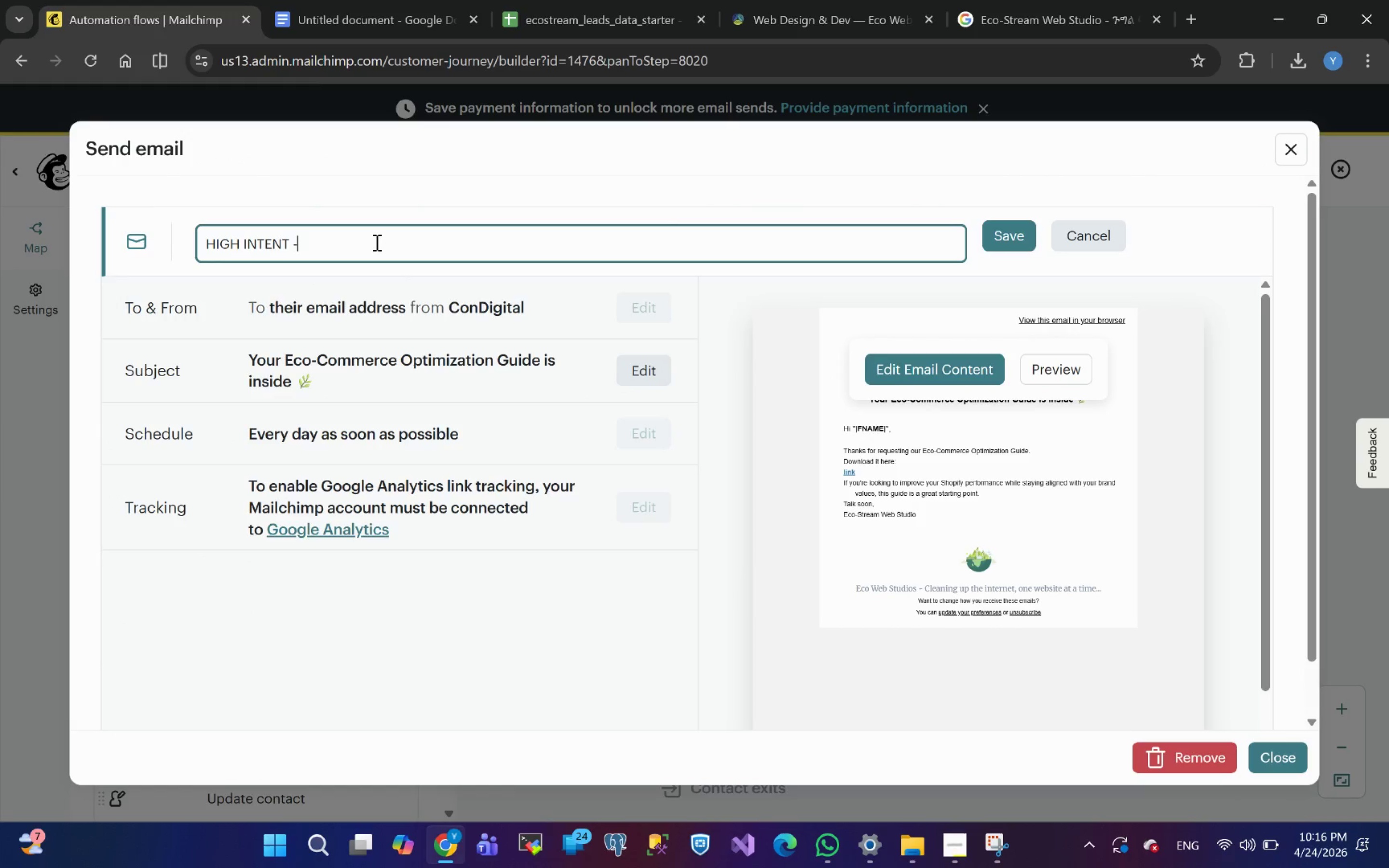 
key(Space)
 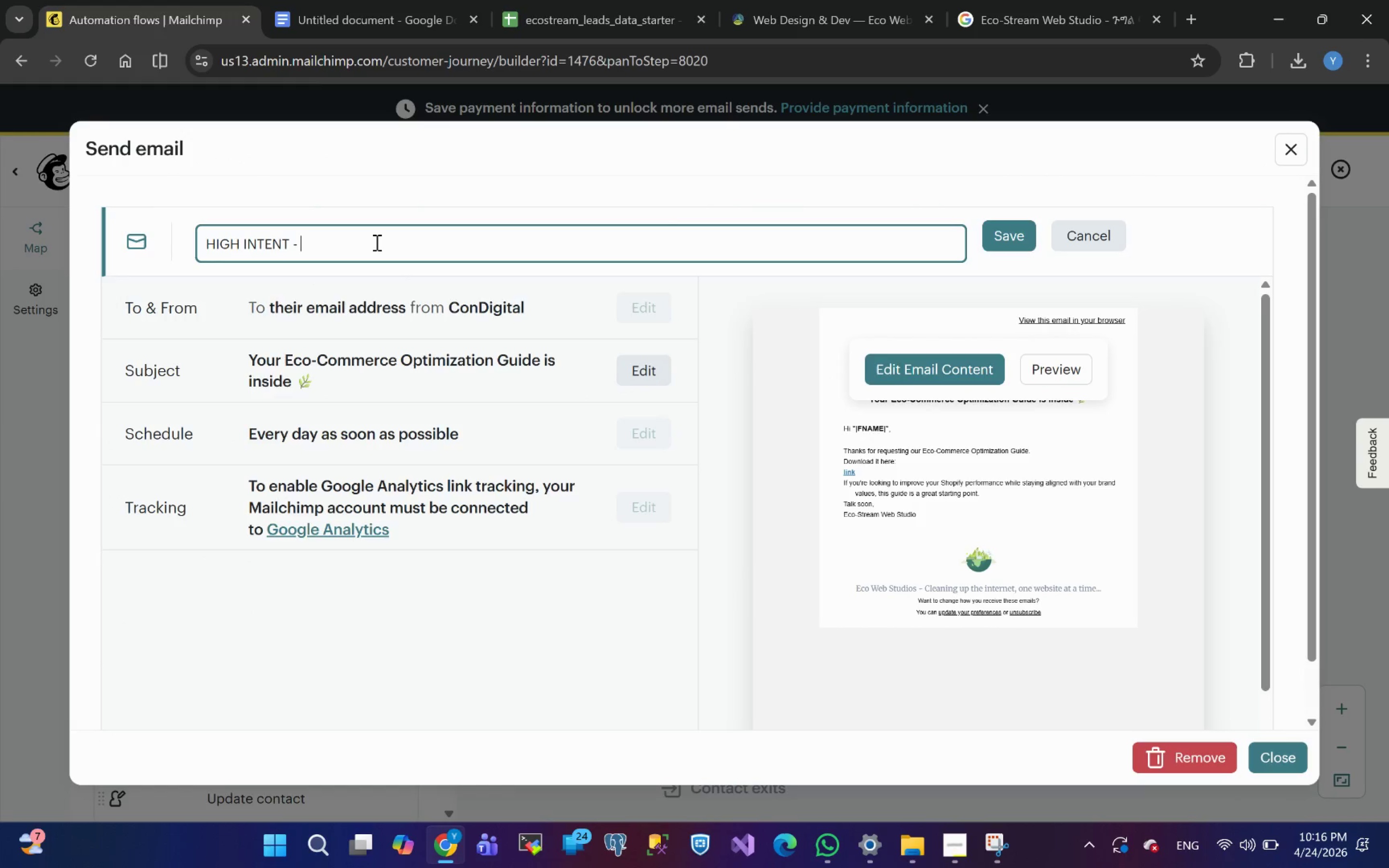 
key(Control+ControlLeft)
 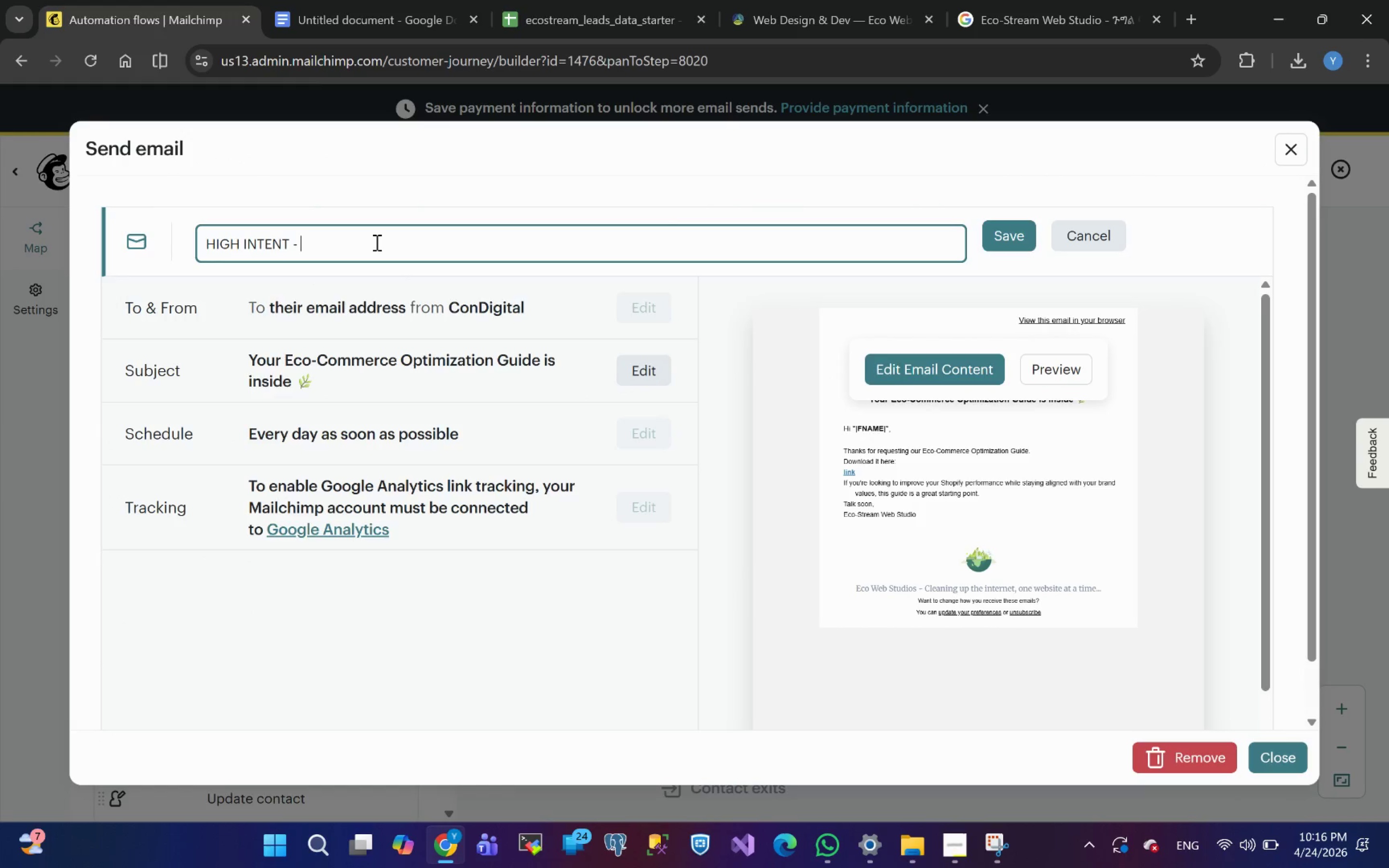 
key(Control+V)
 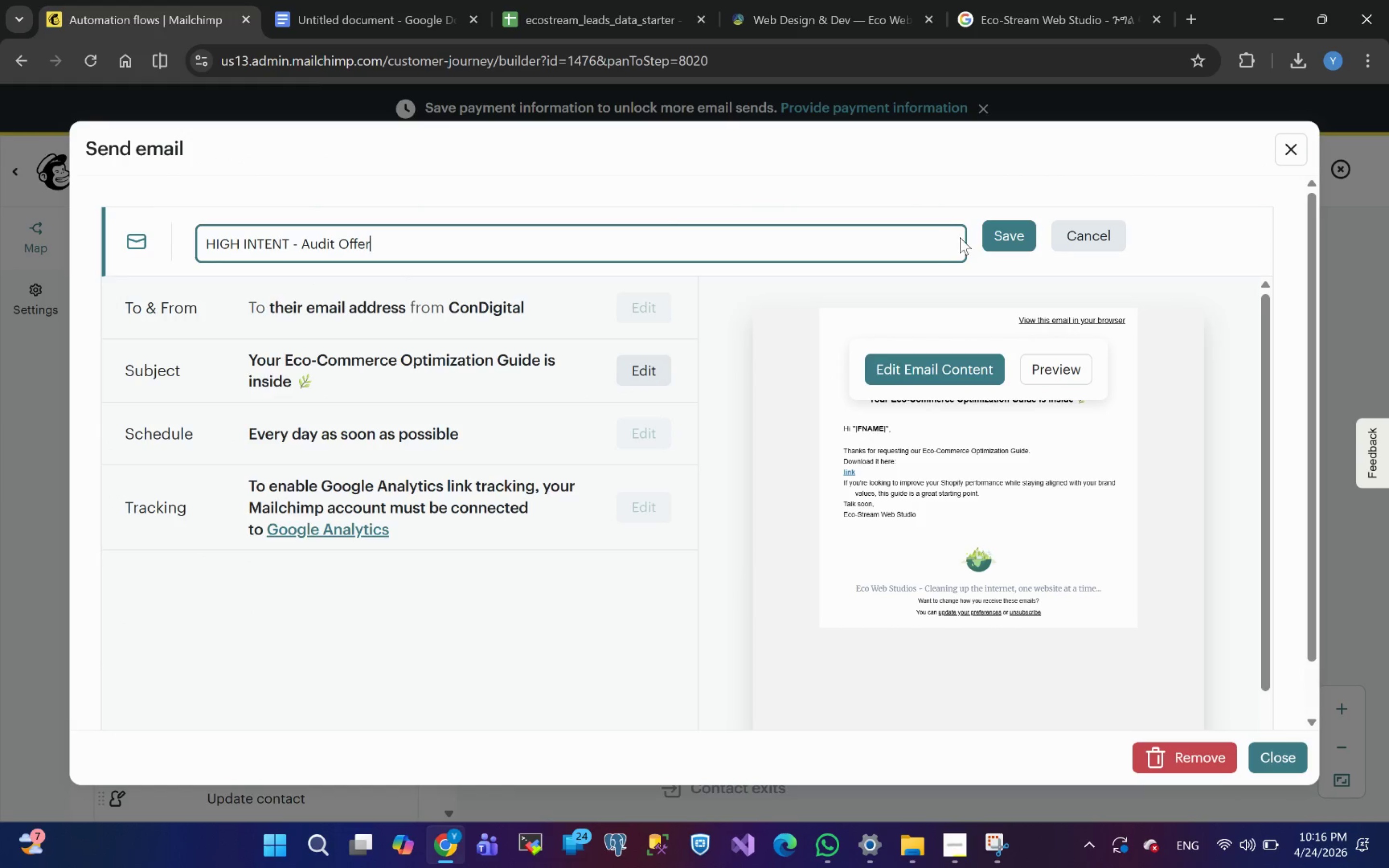 
left_click([1016, 232])
 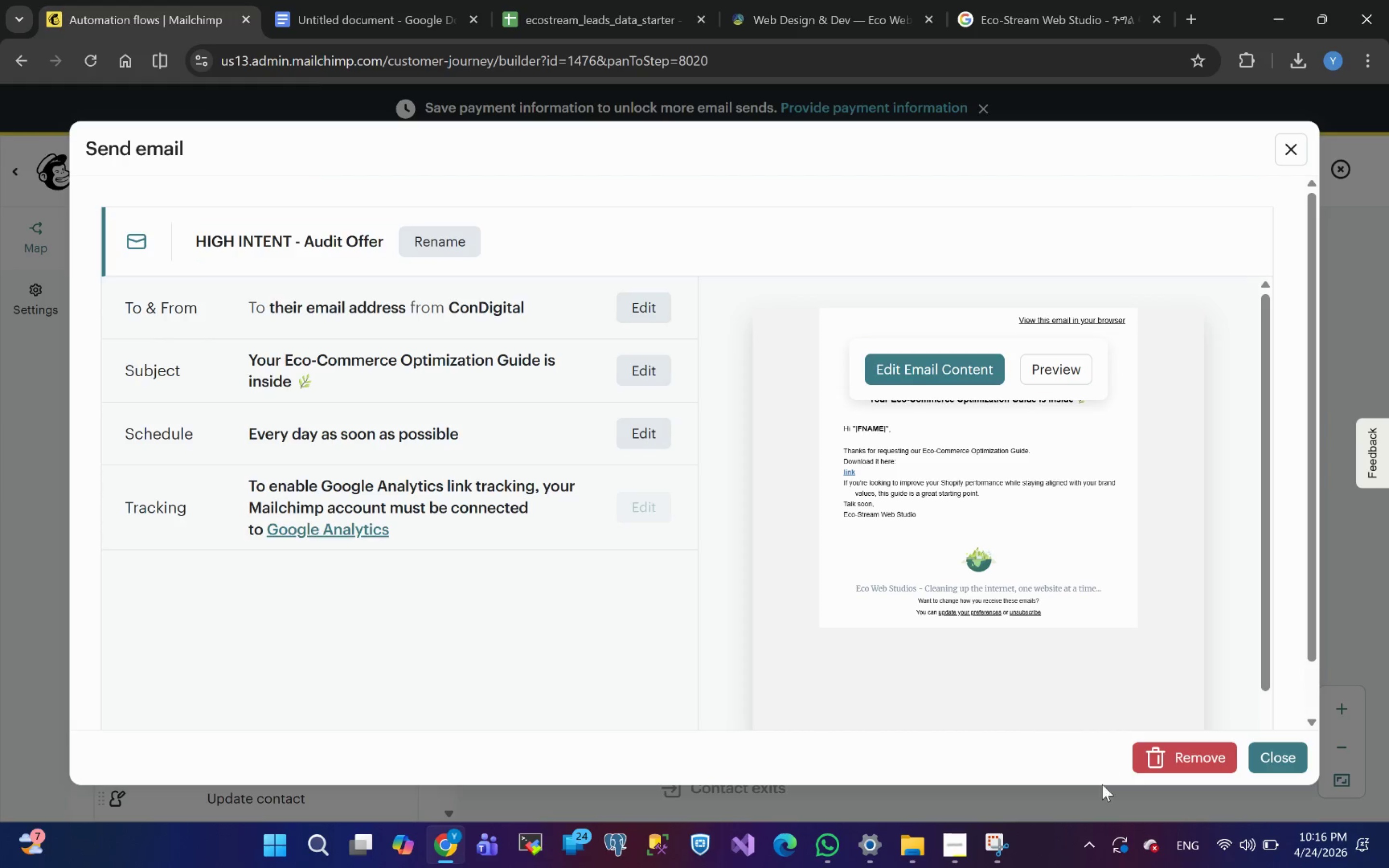 
left_click([1285, 754])
 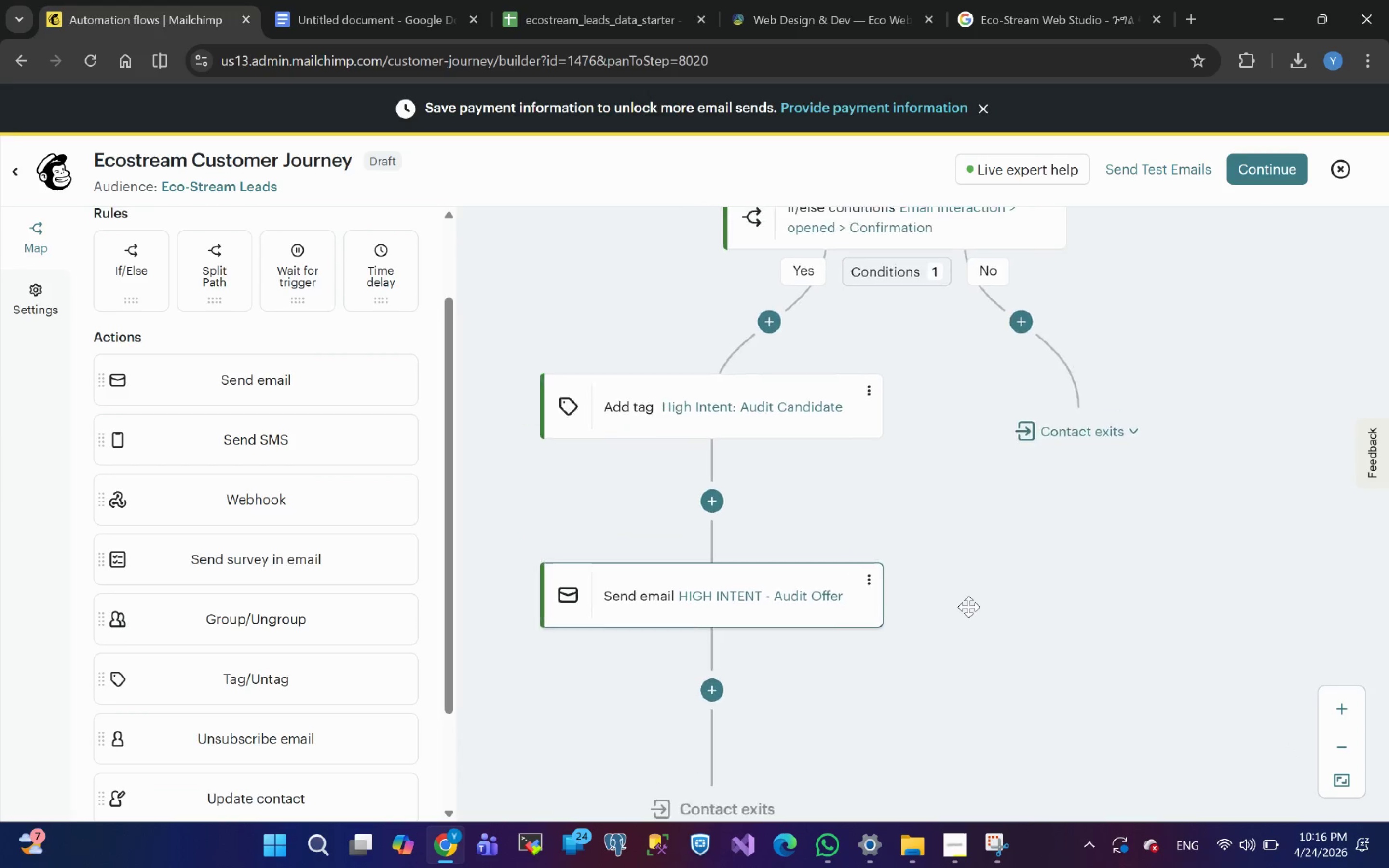 
wait(6.41)
 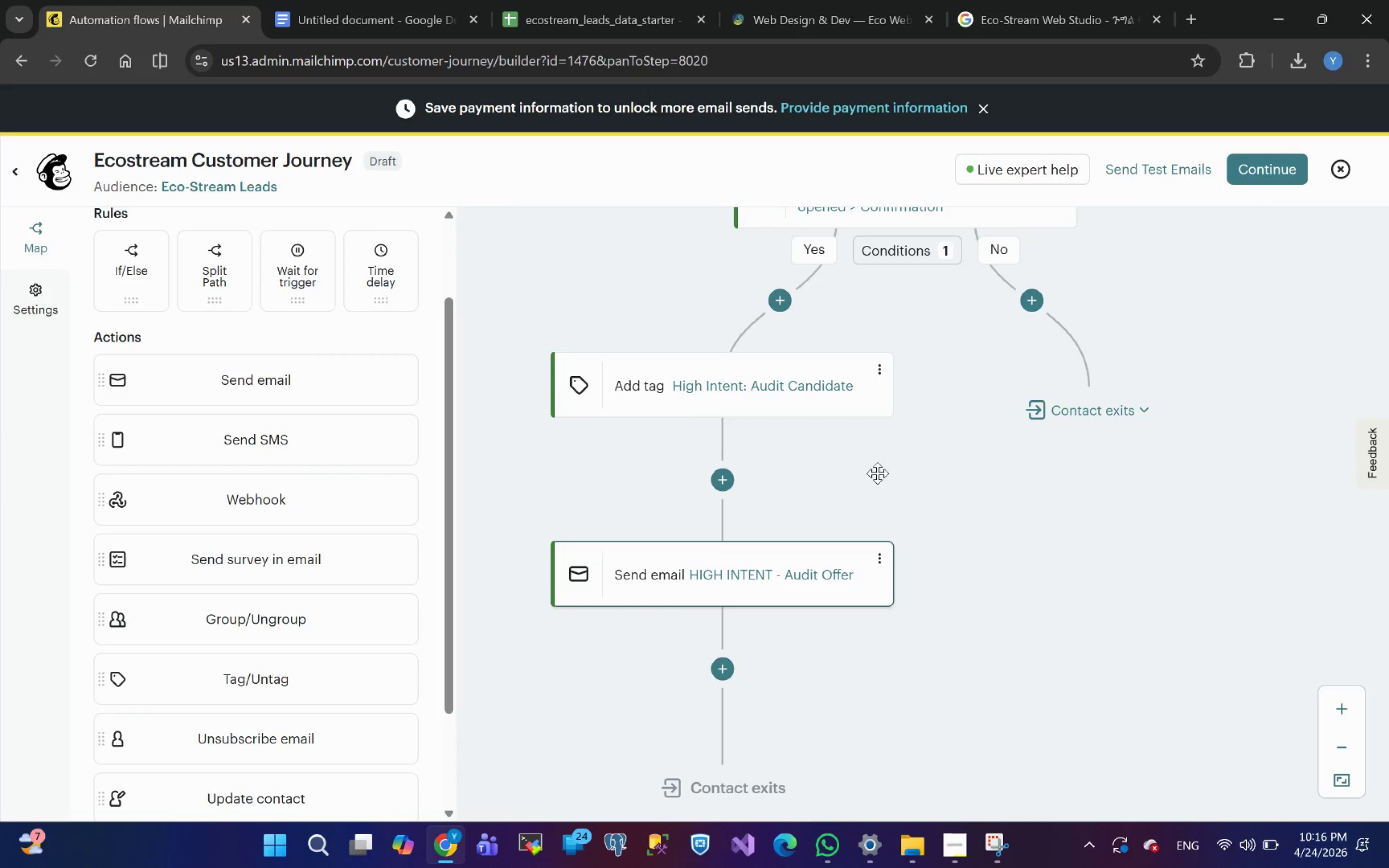 
left_click([367, 0])
 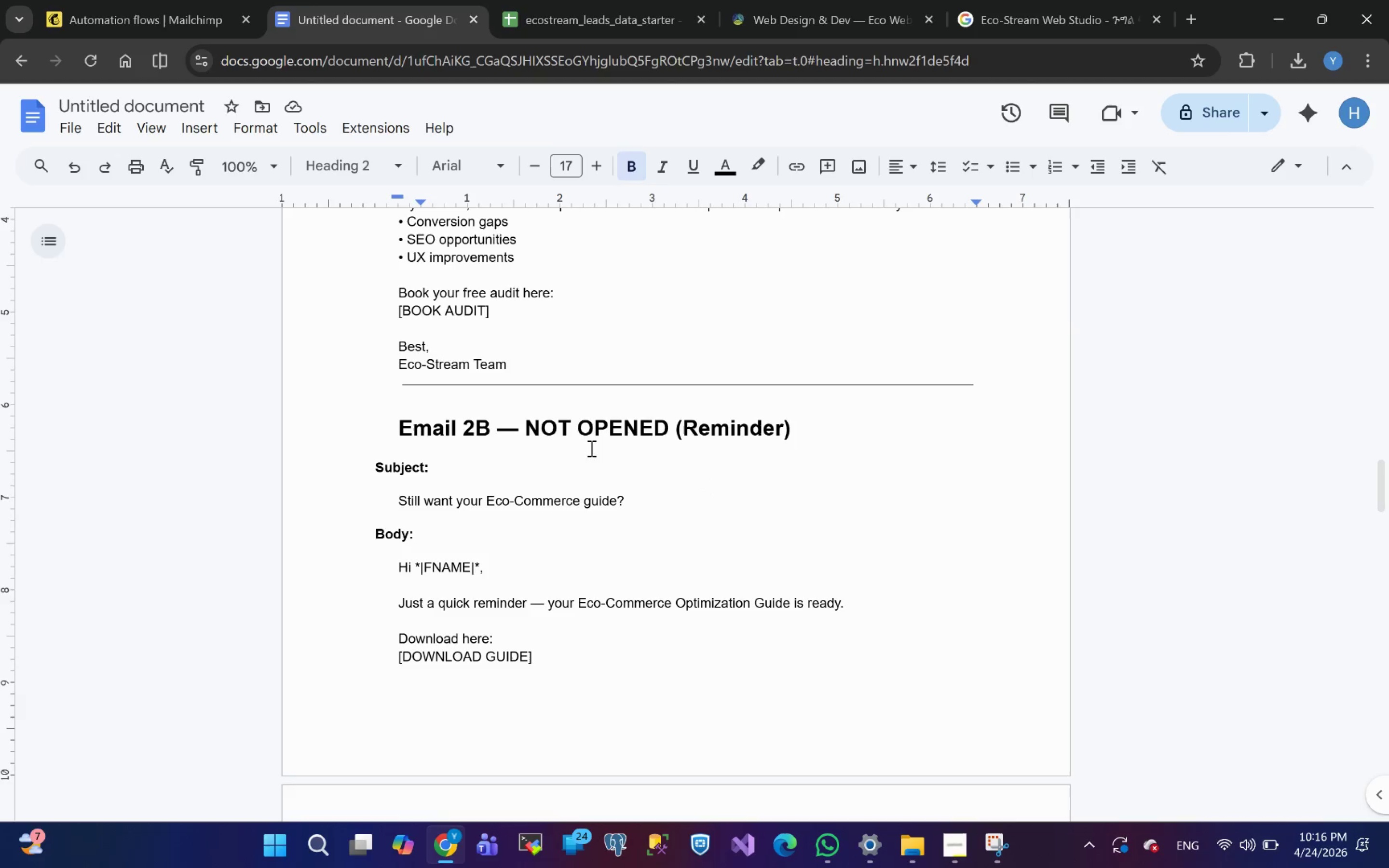 
wait(5.14)
 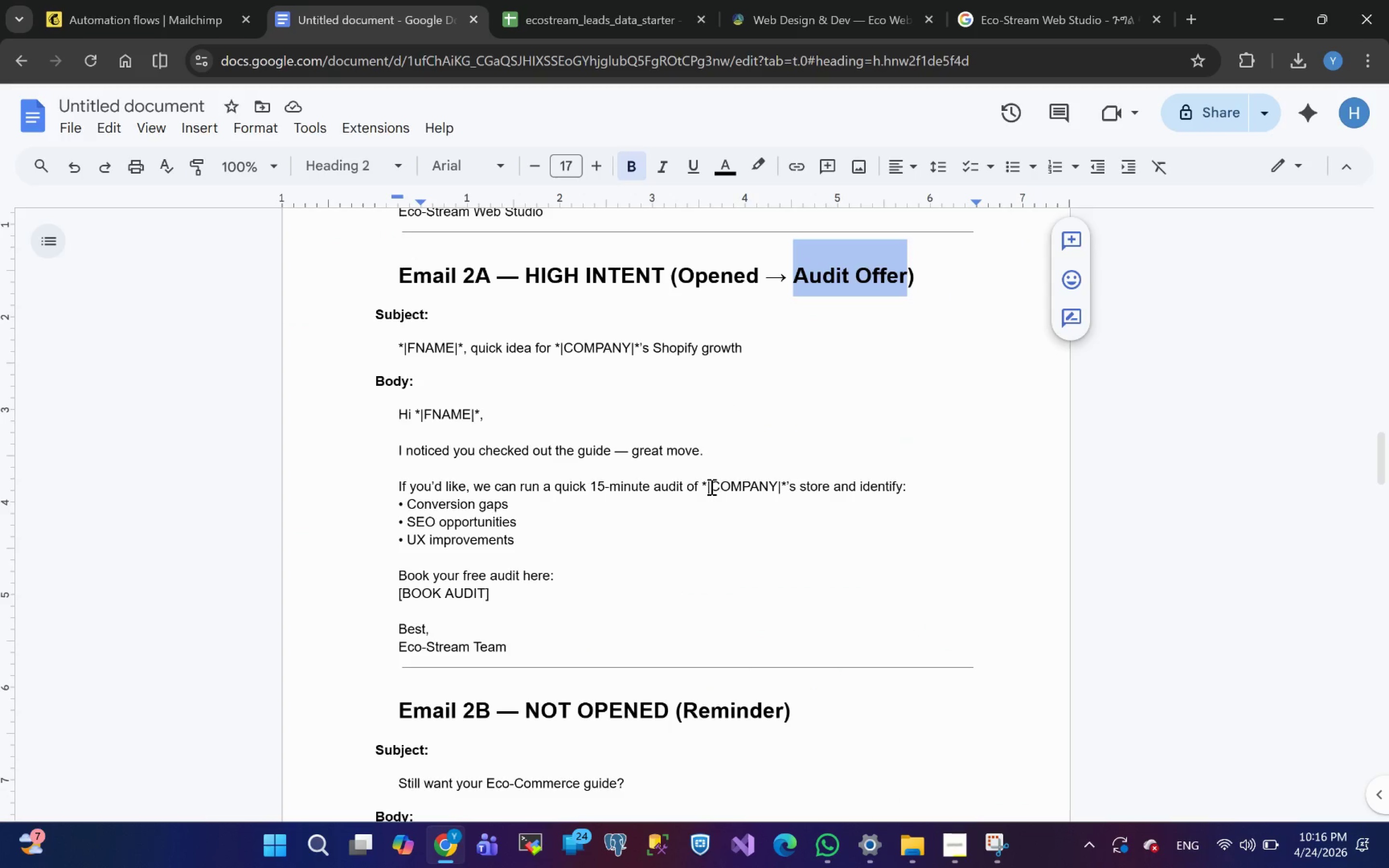 
double_click([735, 429])
 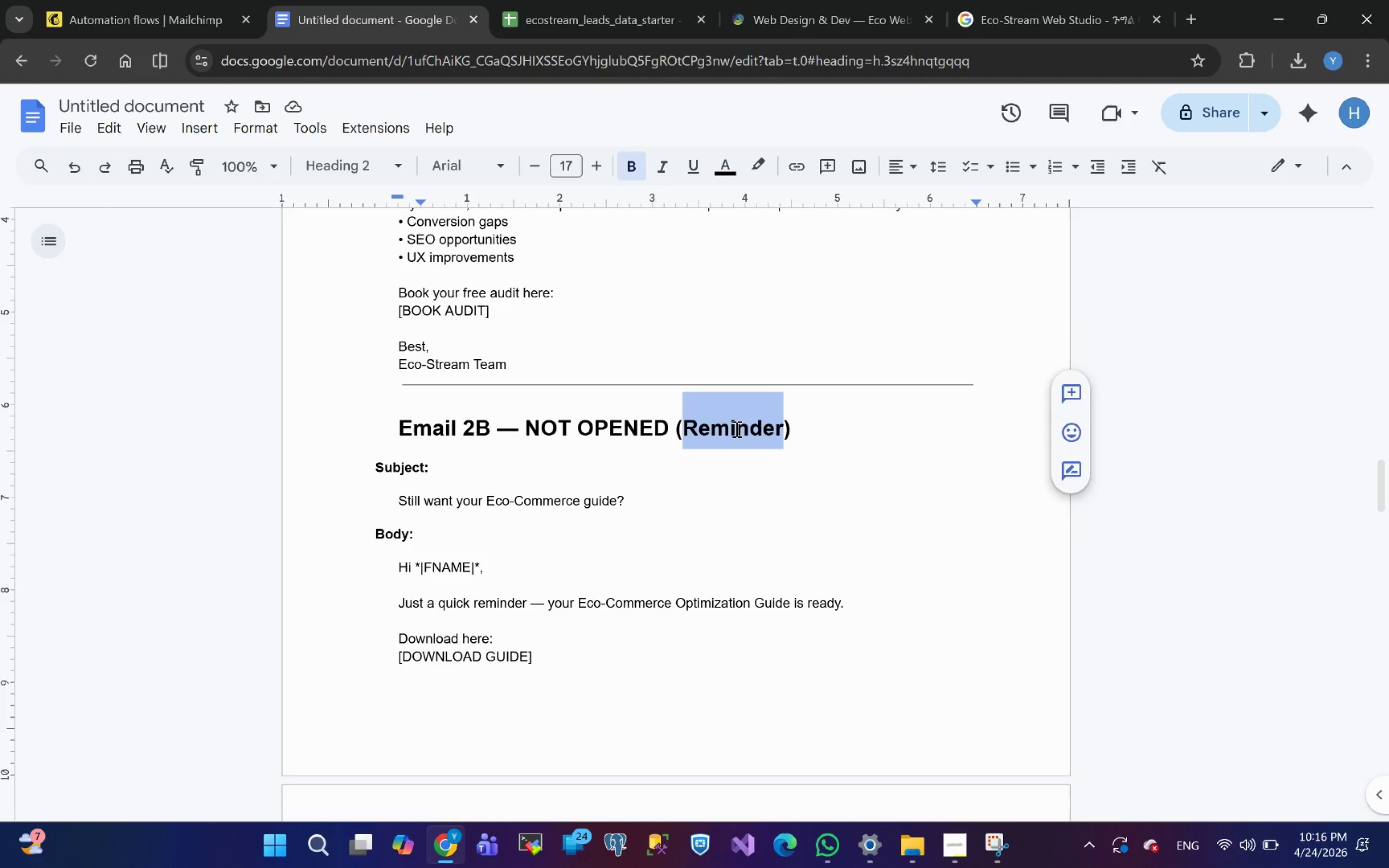 
key(Control+C)
 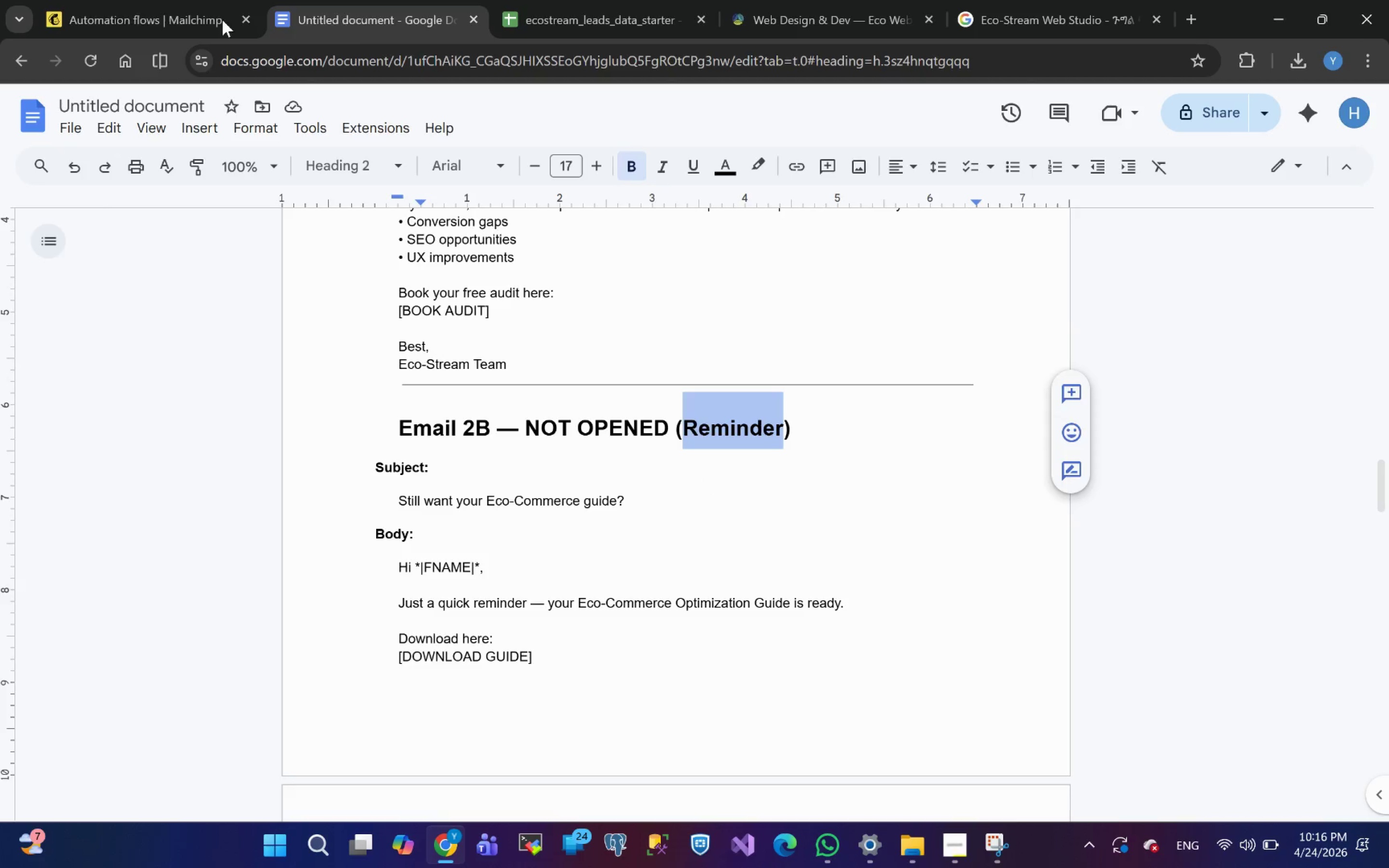 
left_click([107, 0])
 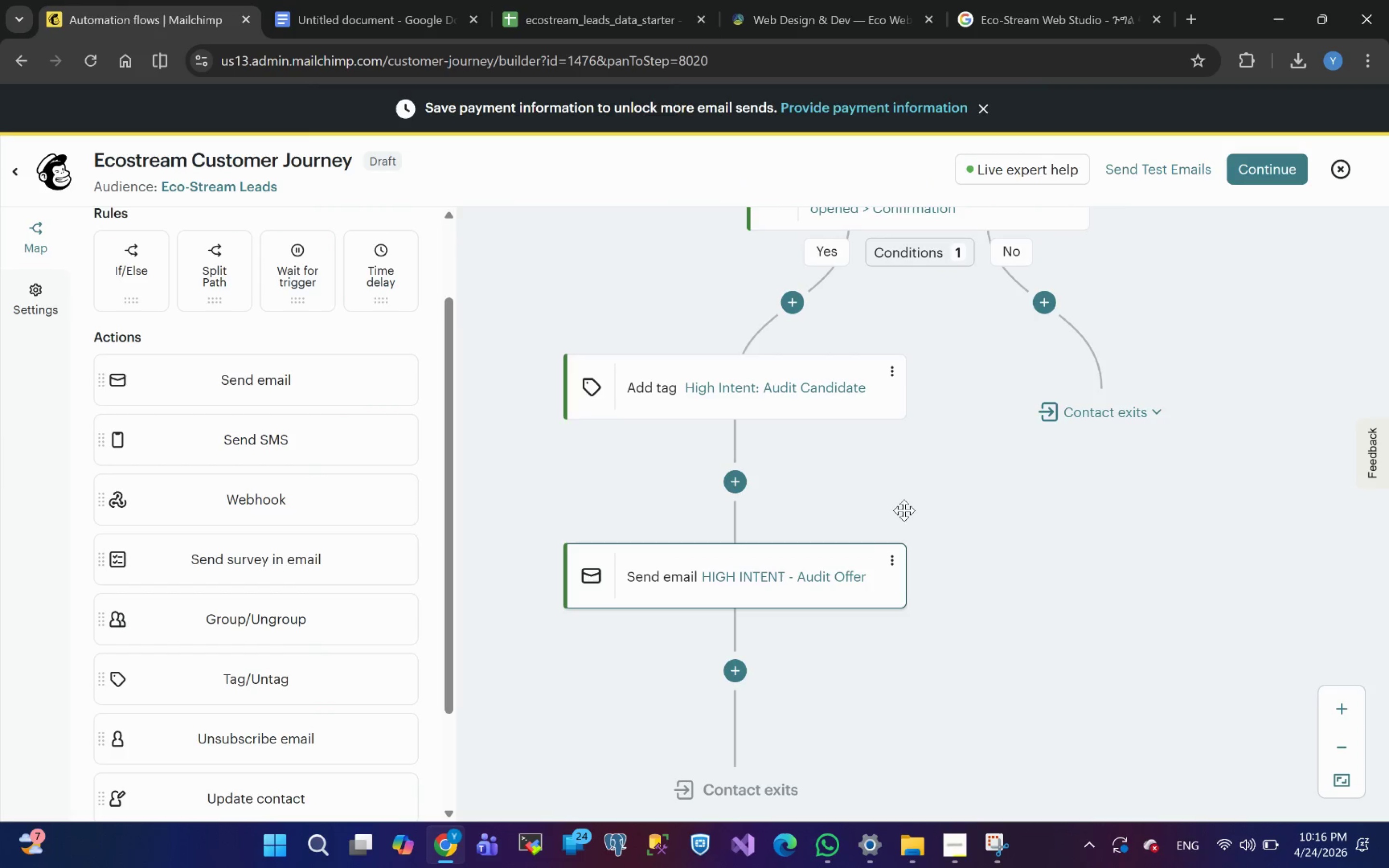 
wait(5.31)
 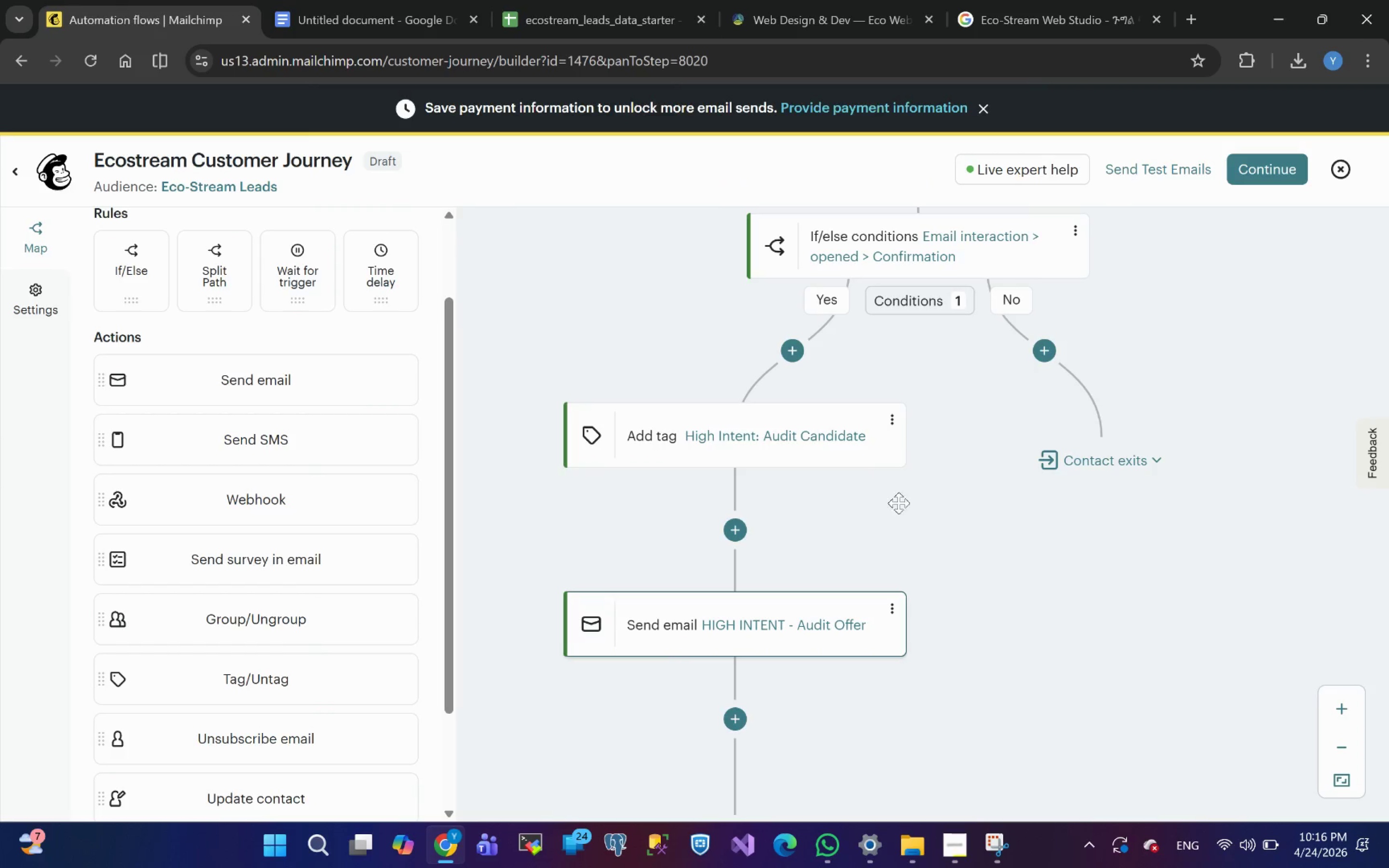 
left_click([895, 565])
 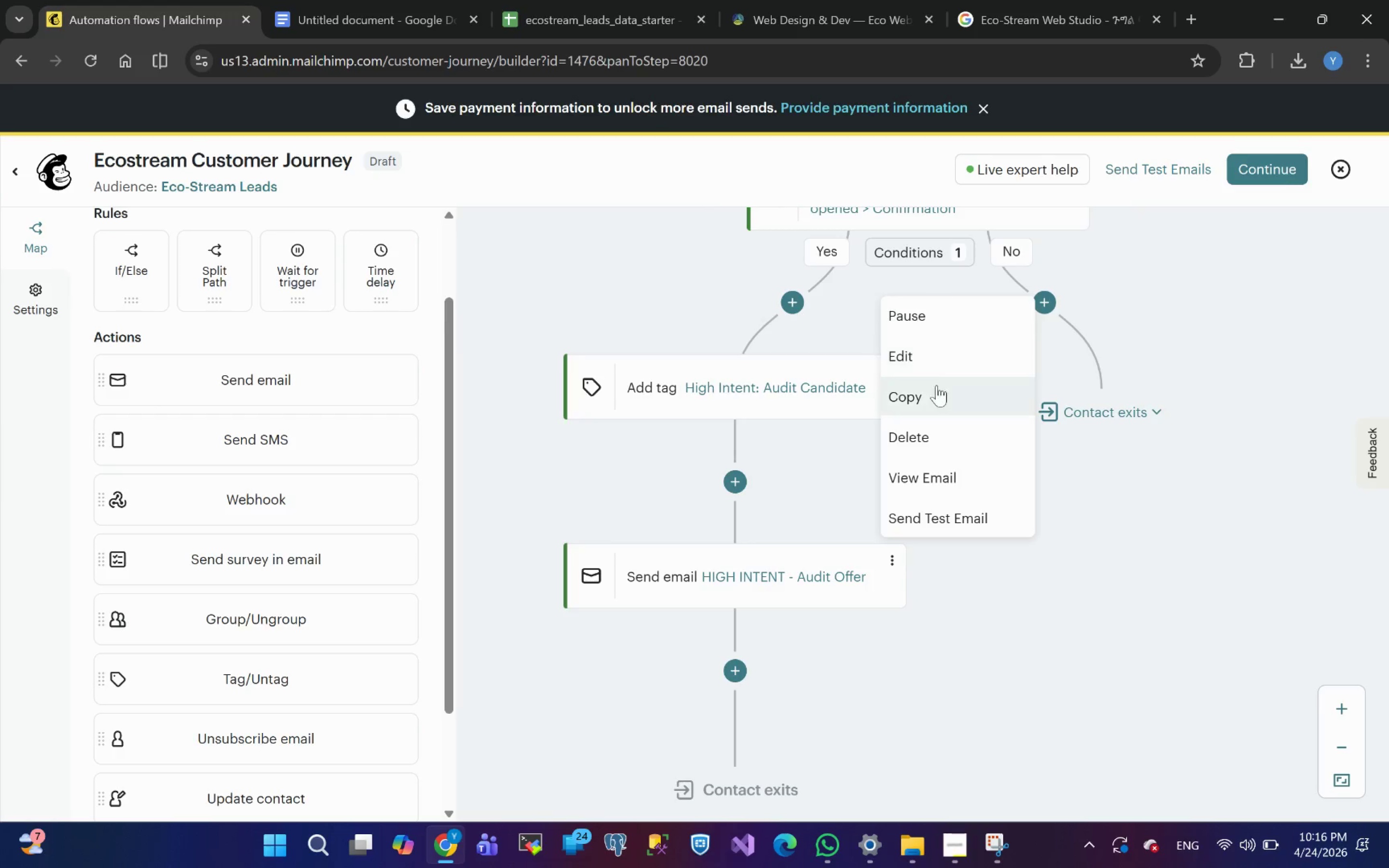 
left_click([918, 394])
 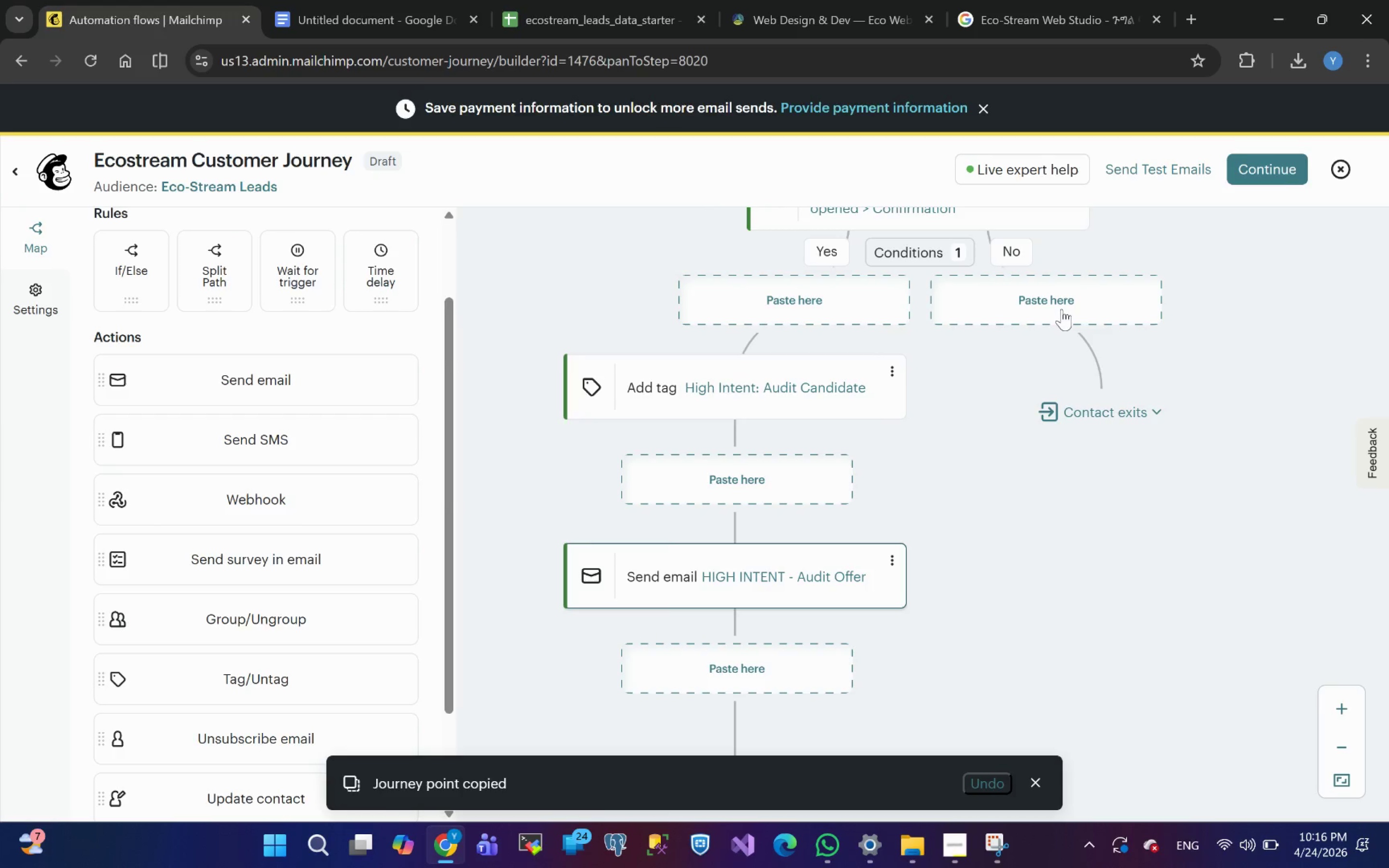 
left_click([1062, 309])
 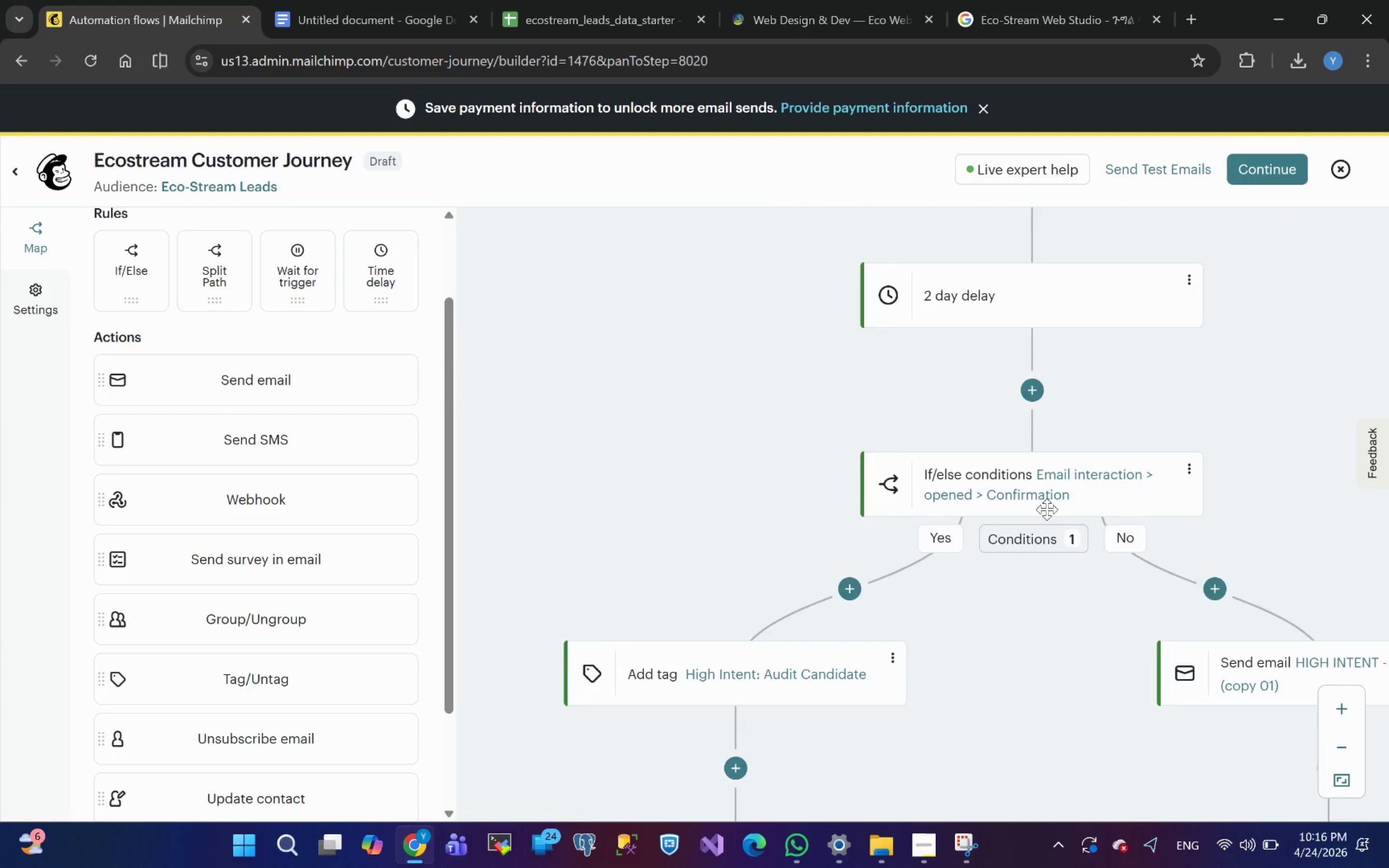 
wait(6.02)
 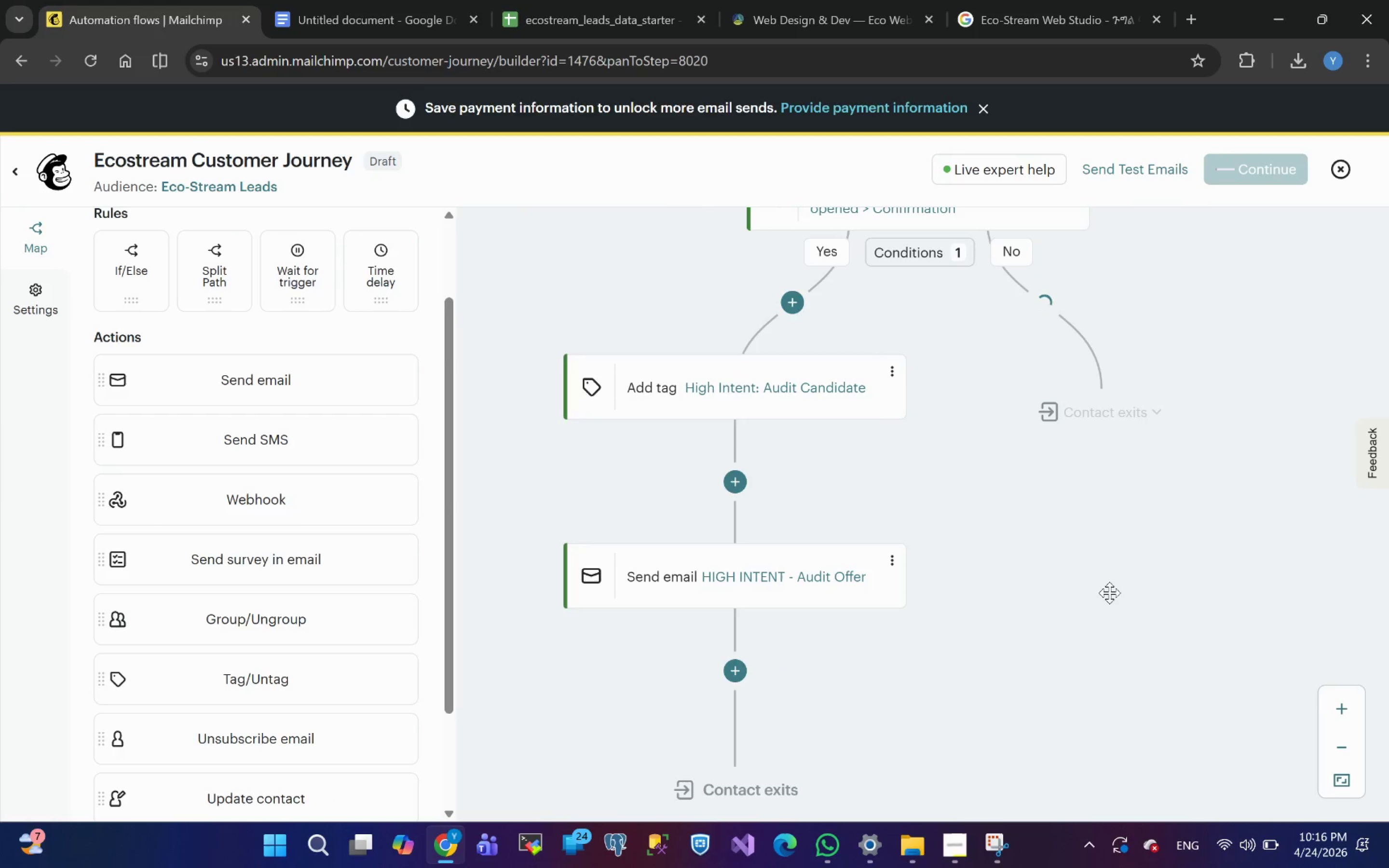 
left_click([1256, 671])
 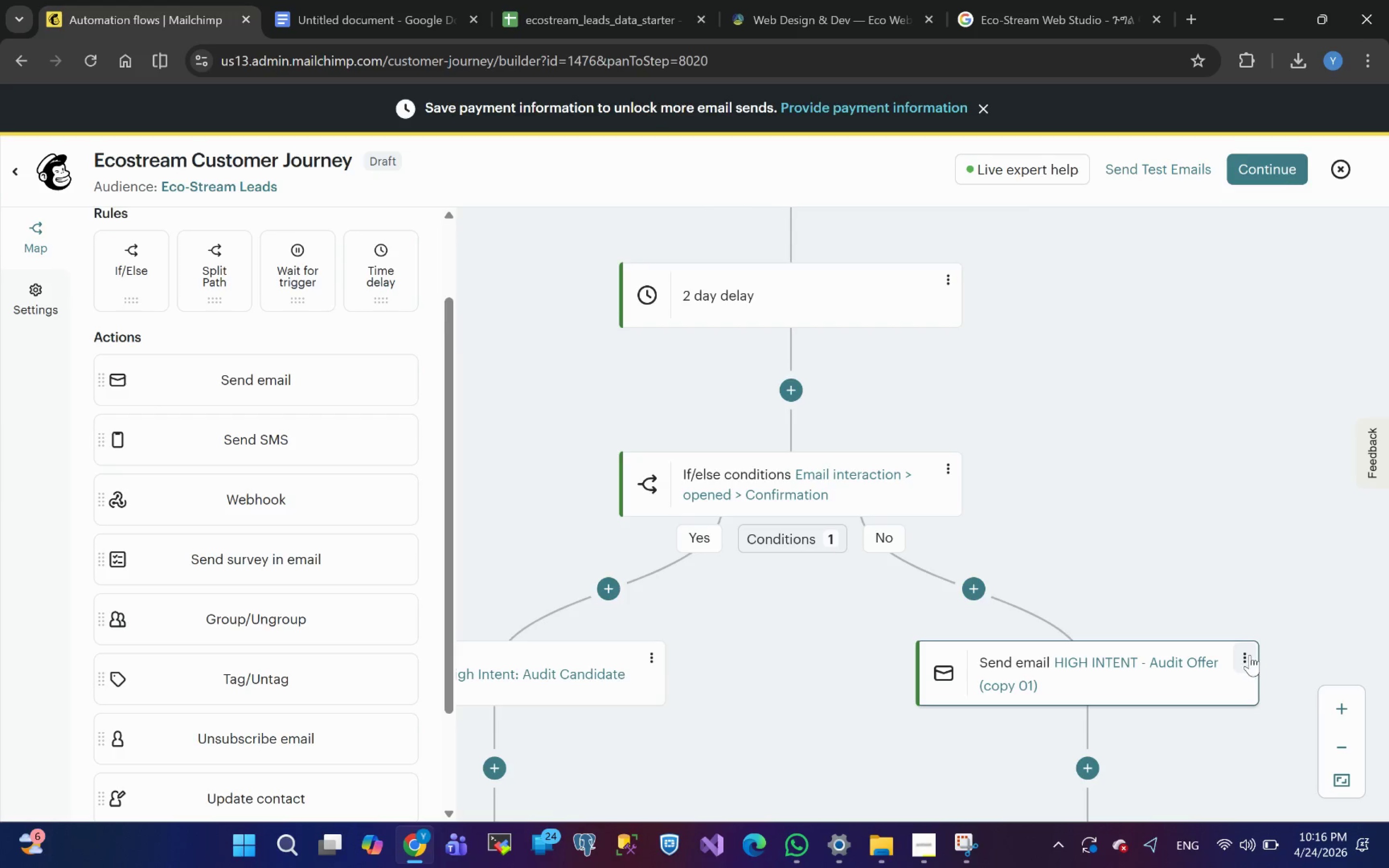 
left_click([1248, 654])
 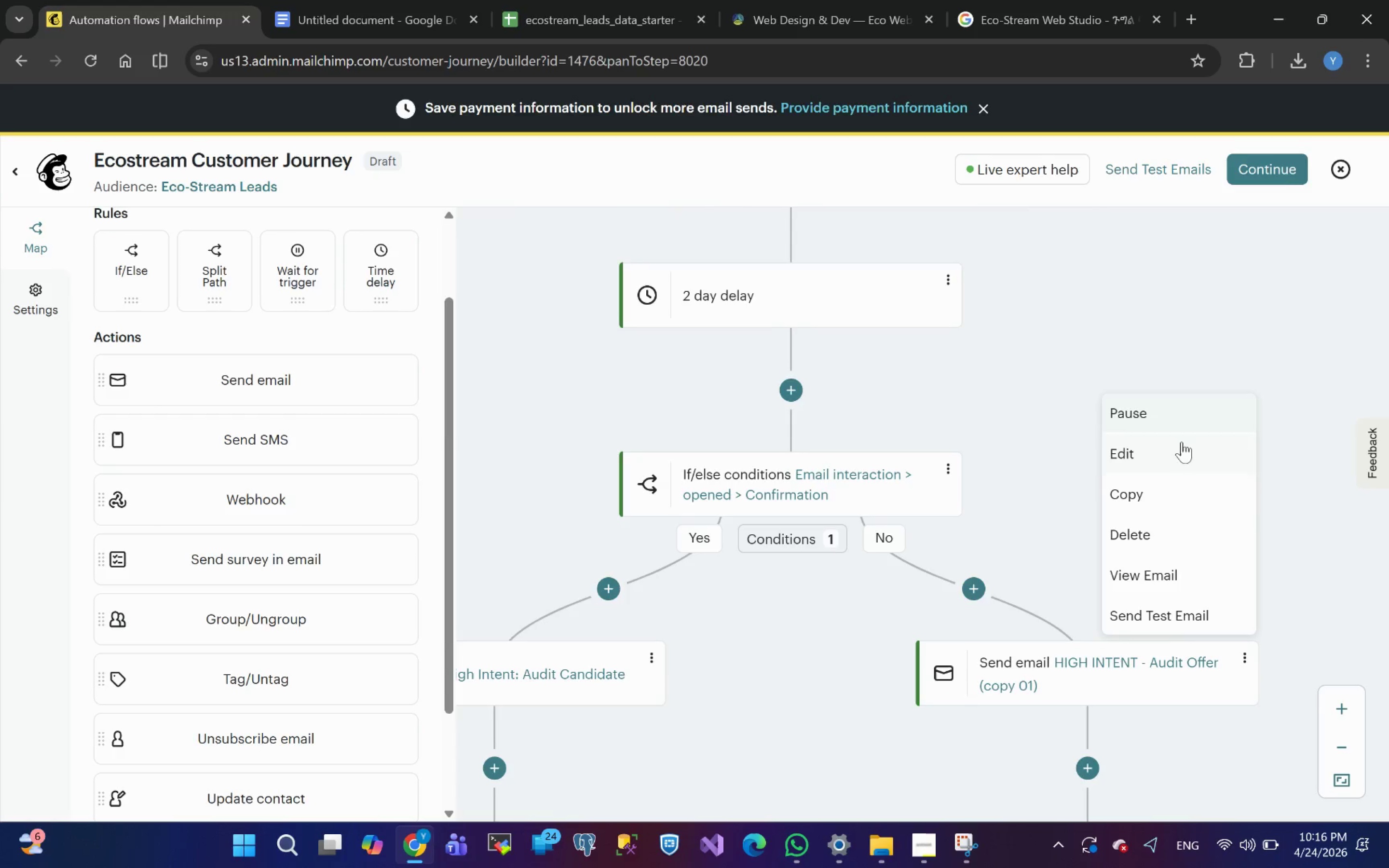 
left_click([1154, 448])
 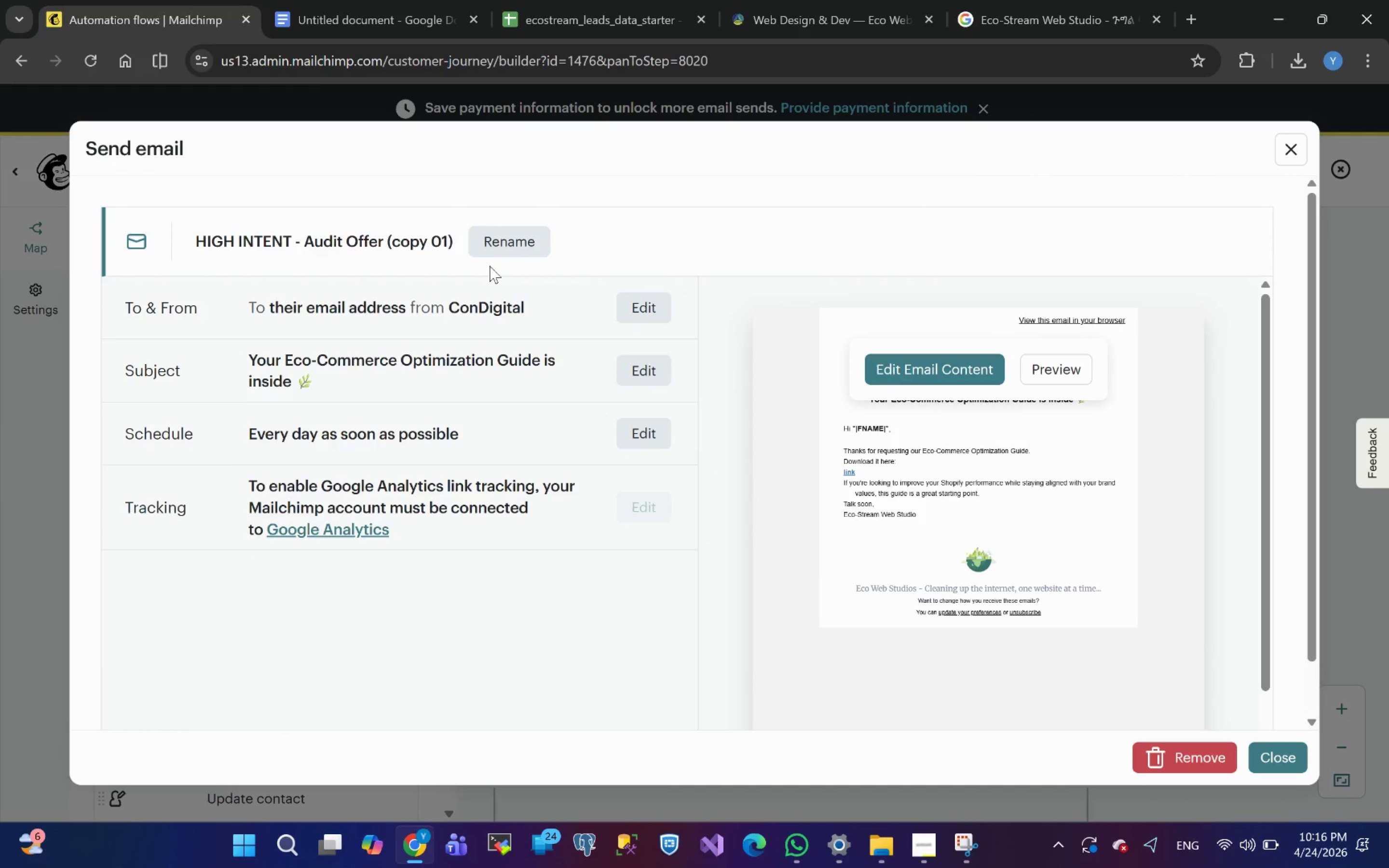 
left_click([512, 243])
 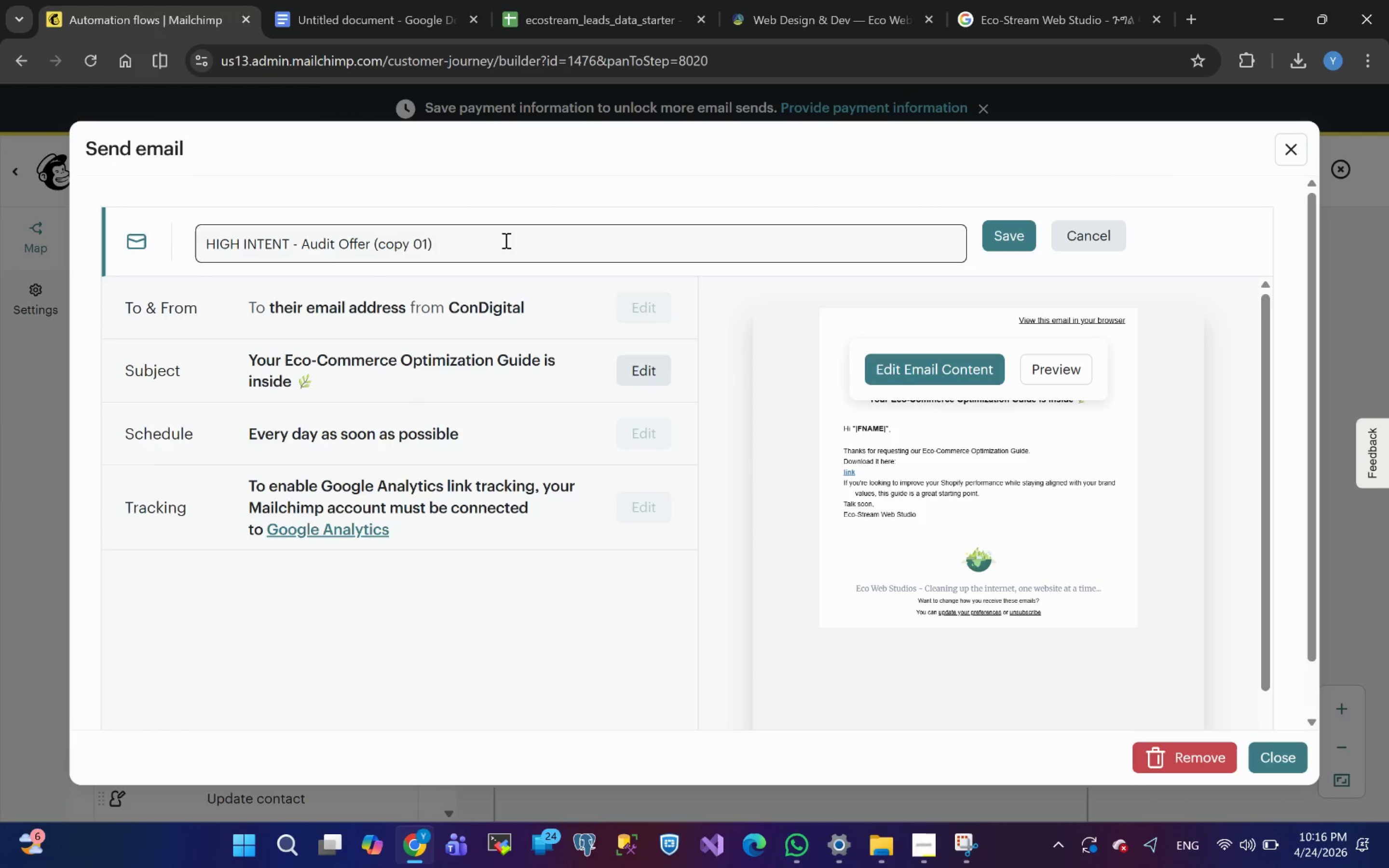 
left_click([492, 239])
 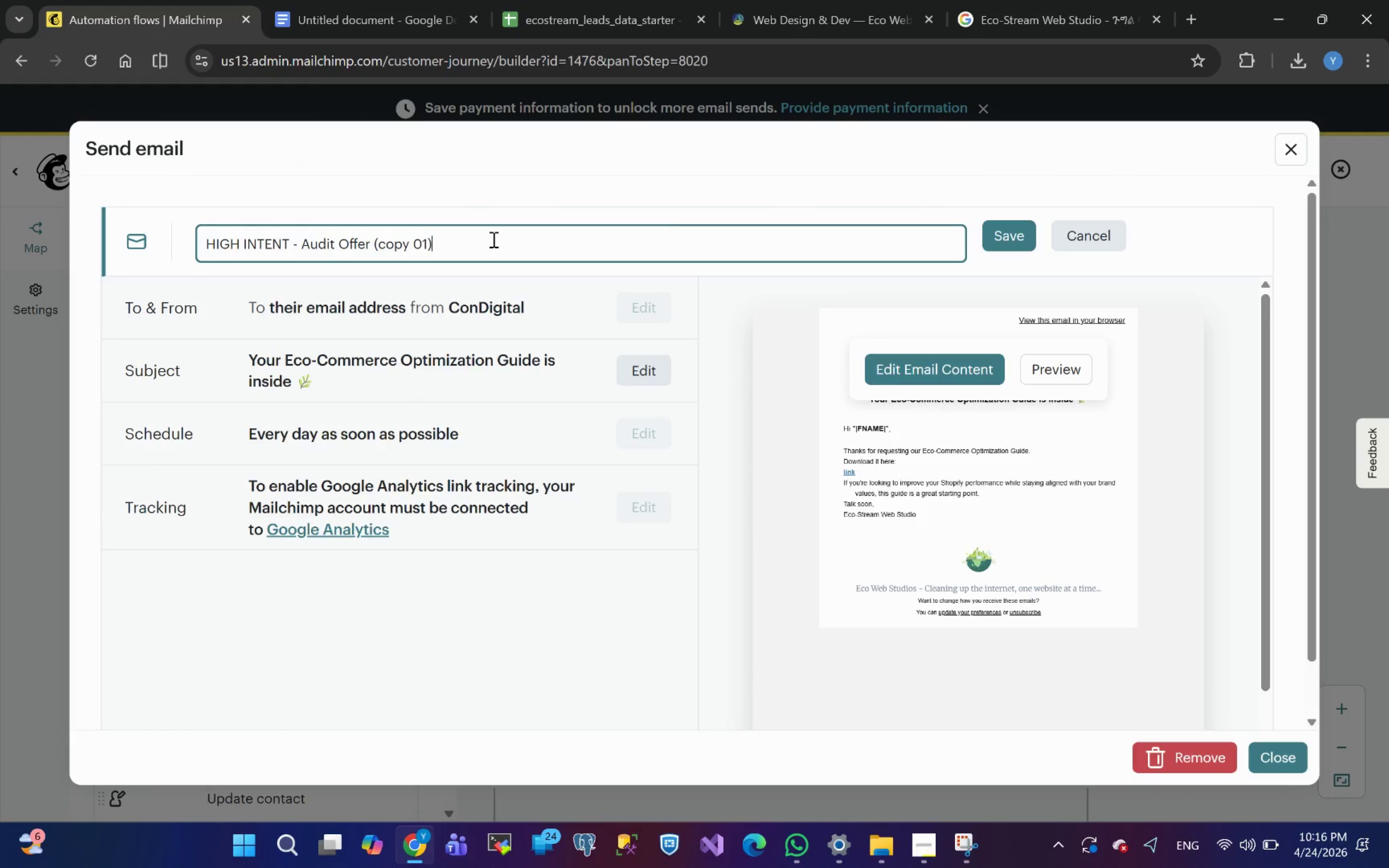 
left_click_drag(start_coordinate=[492, 239], to_coordinate=[28, 231])
 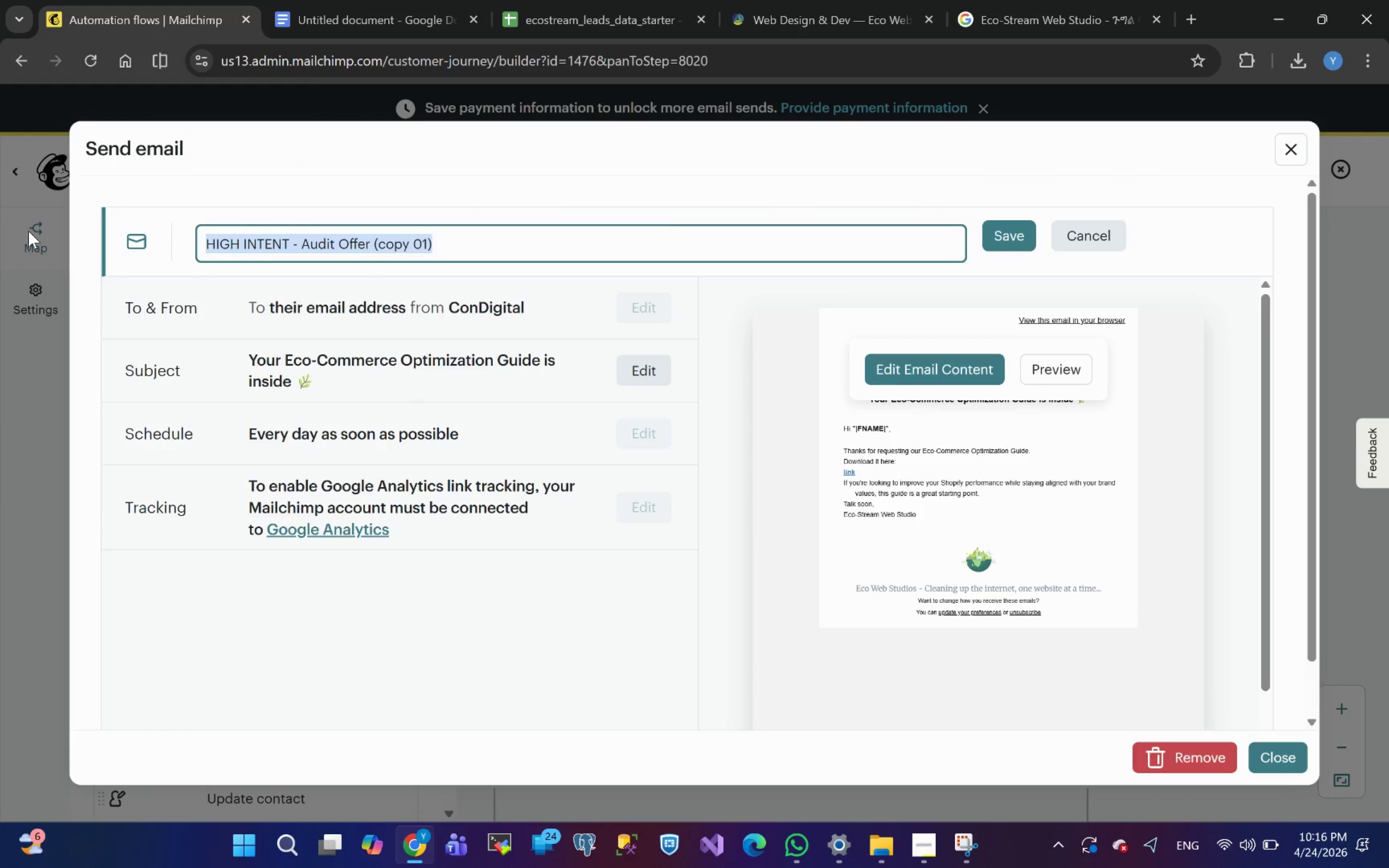 
key(Control+V)
 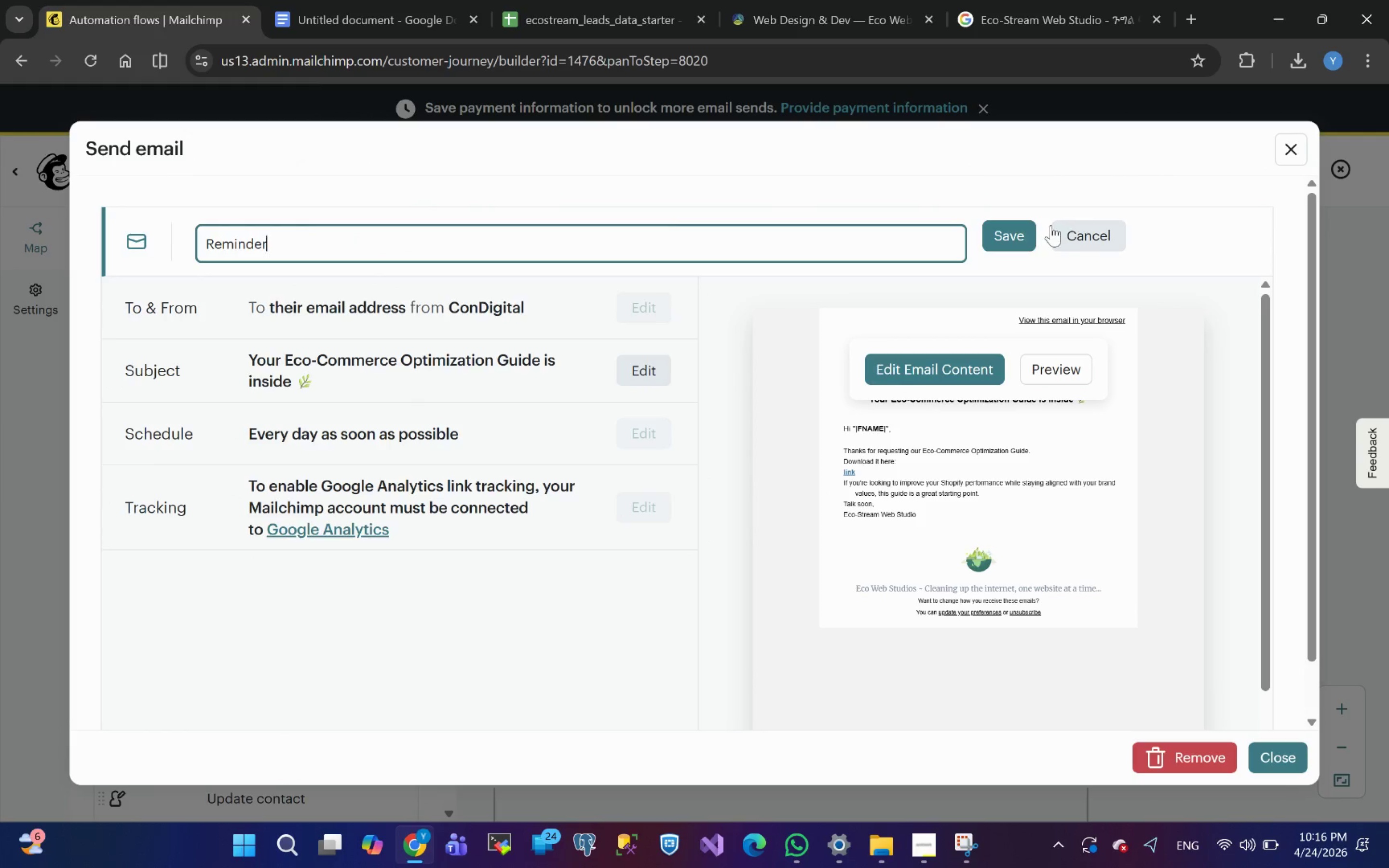 
left_click([1013, 239])
 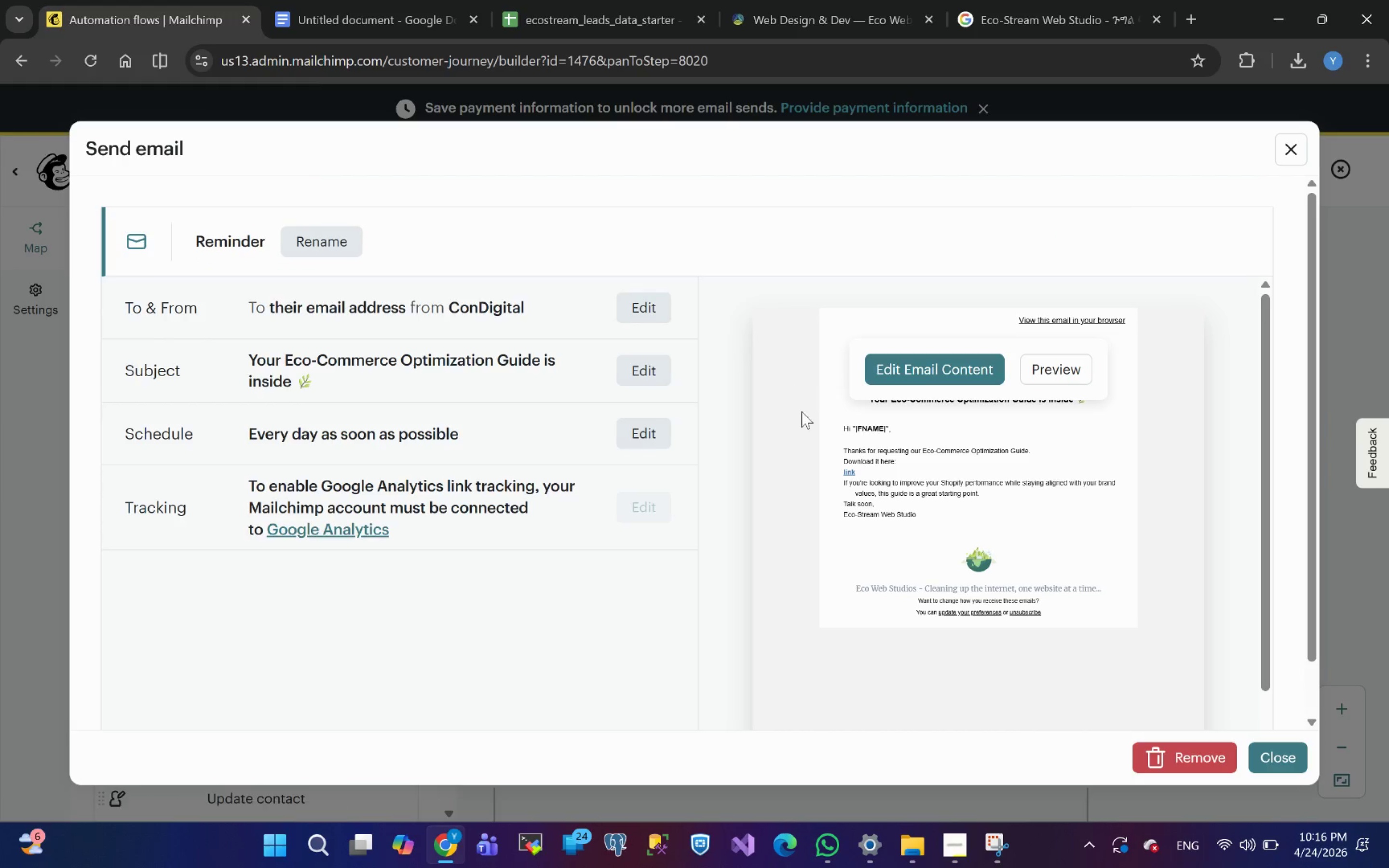 
wait(11.21)
 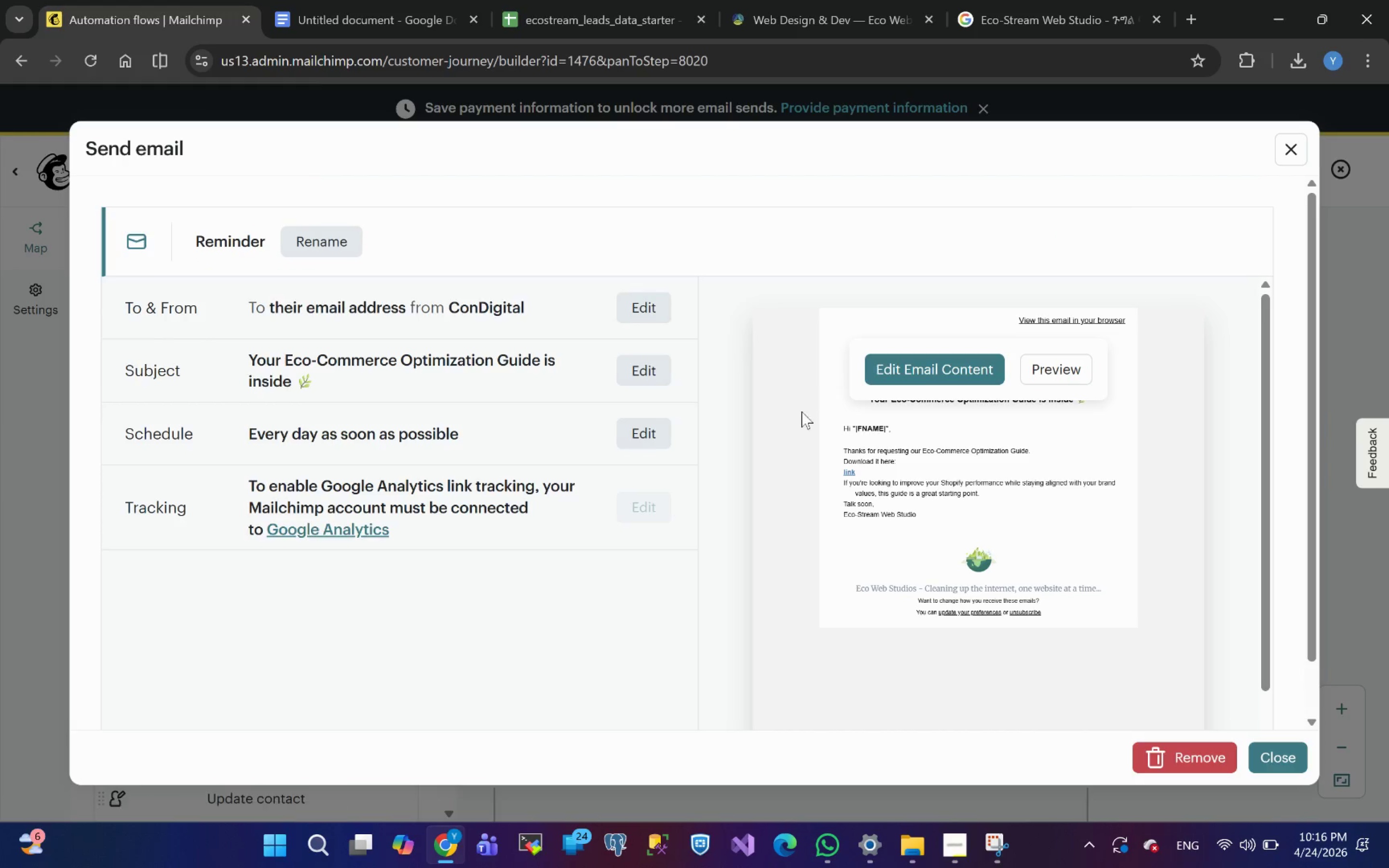 
left_click([327, 18])
 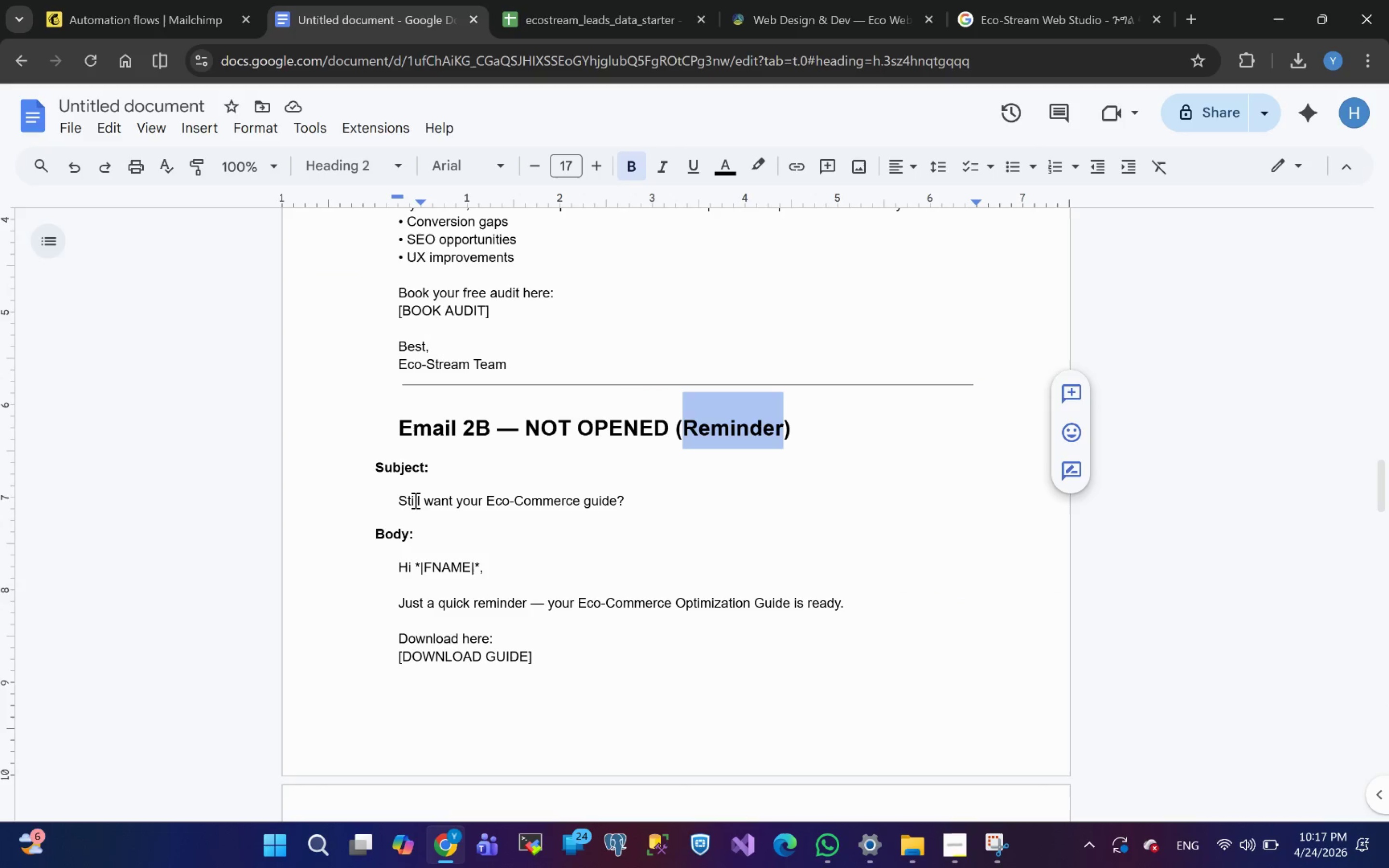 
left_click_drag(start_coordinate=[398, 500], to_coordinate=[632, 504])
 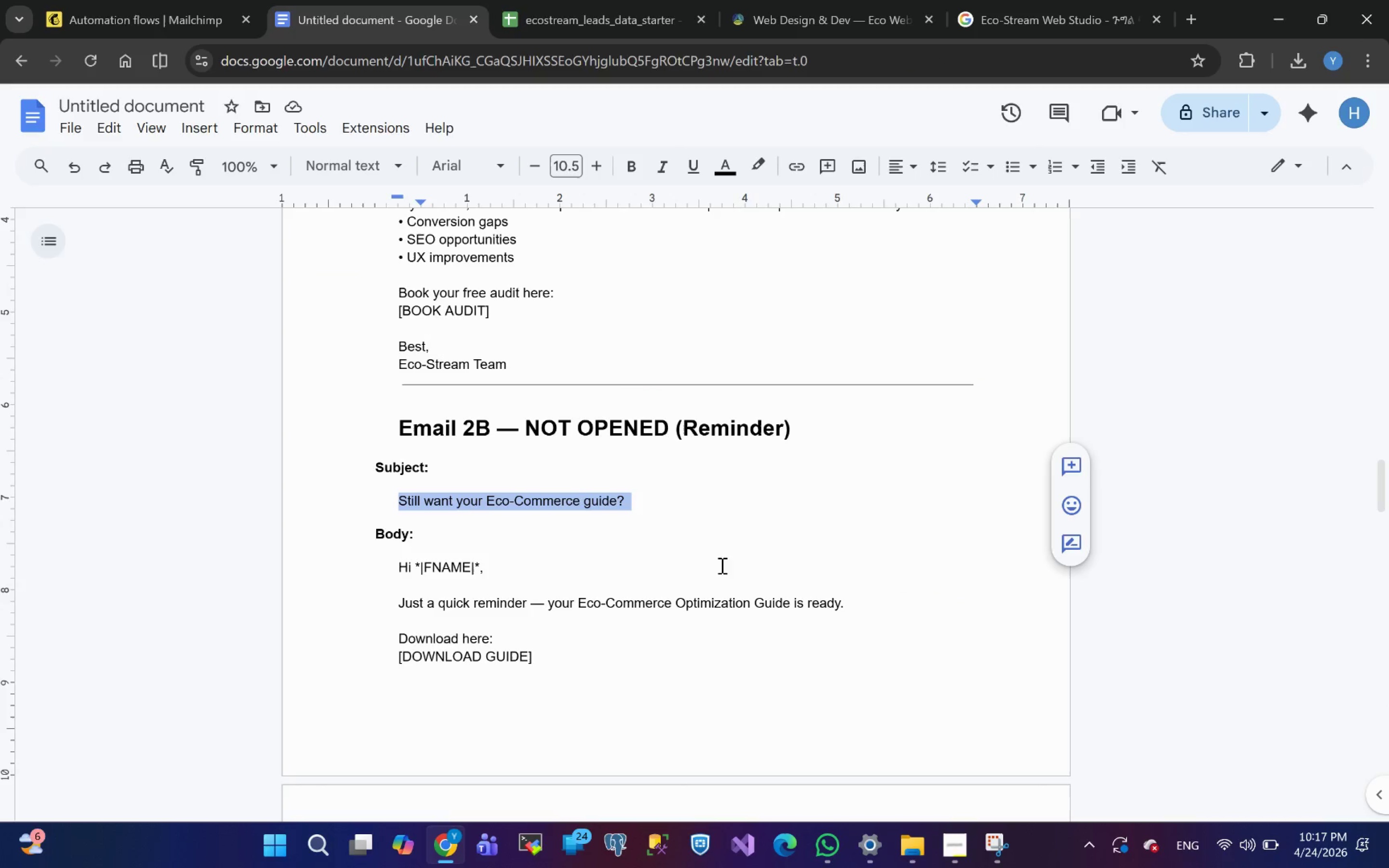 
key(Control+C)
 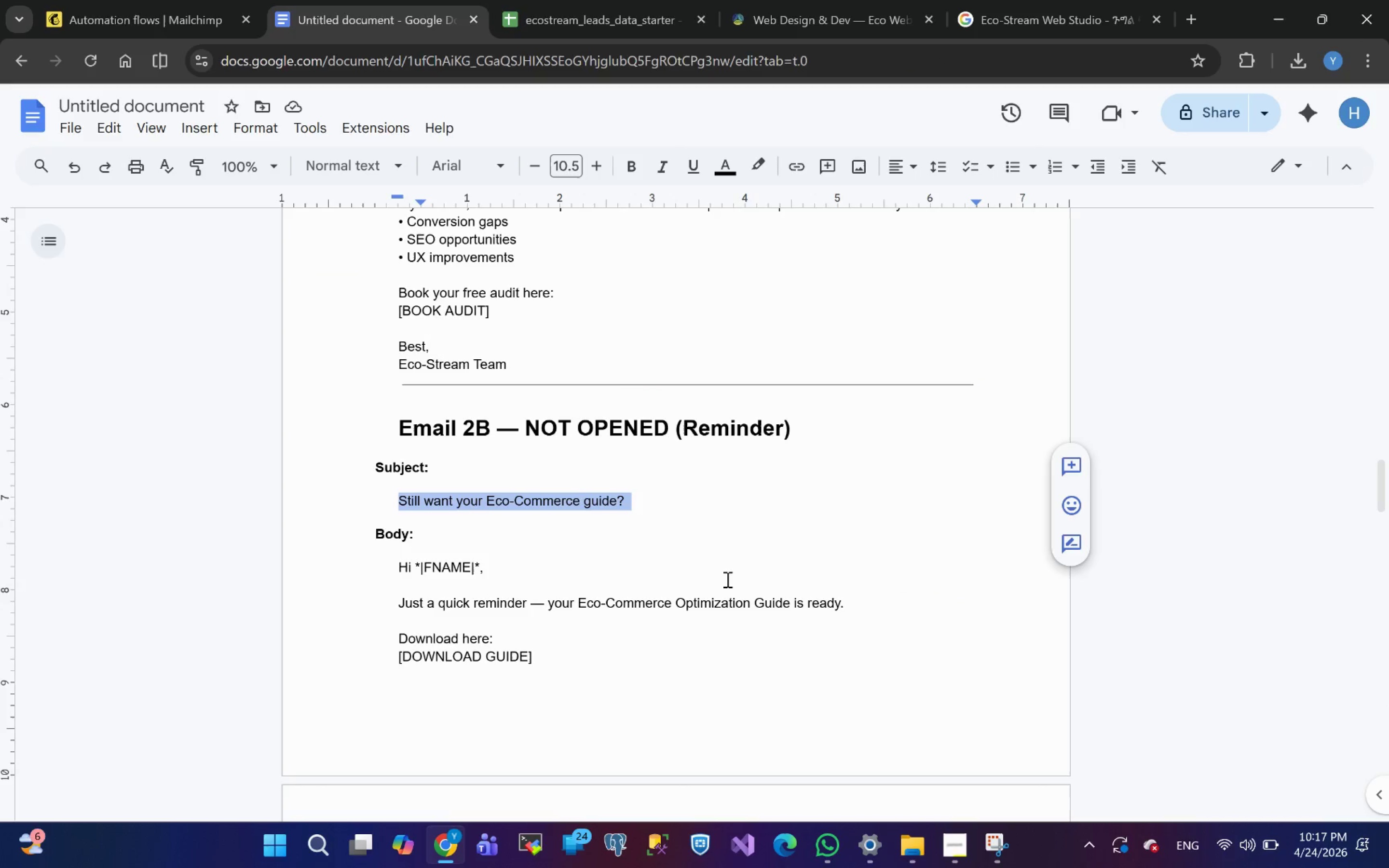 
key(Control+C)
 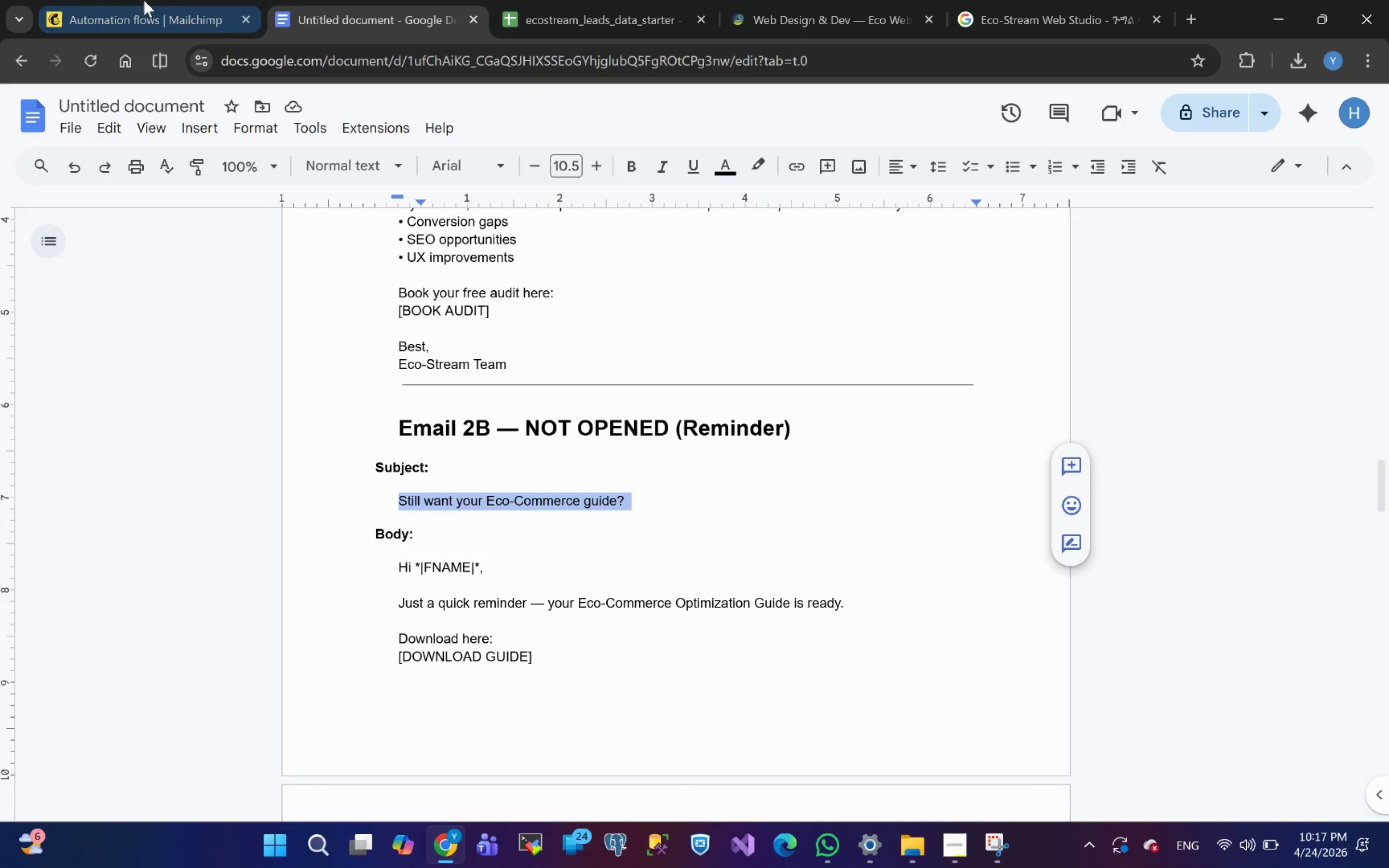 
left_click([144, 0])
 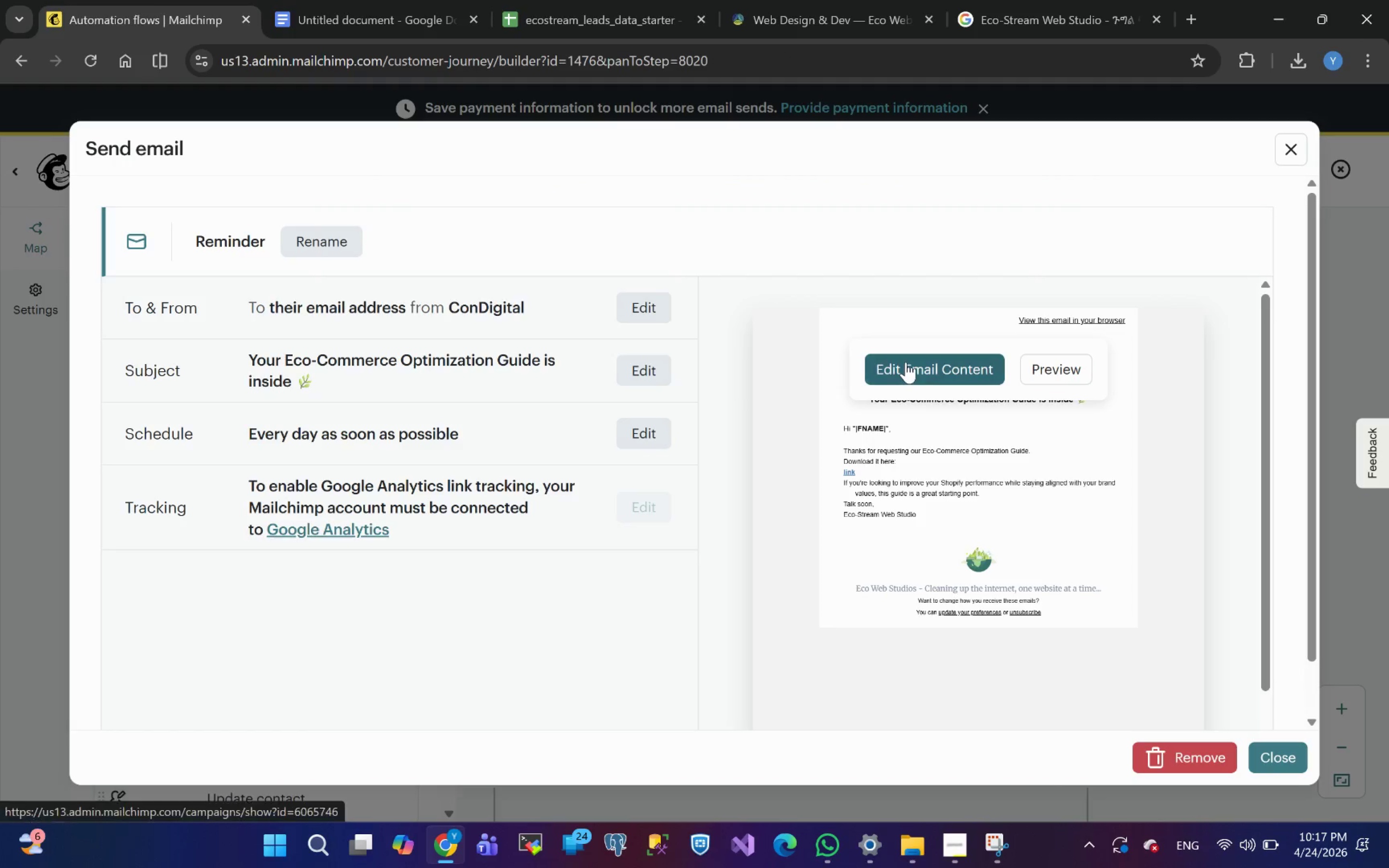 
left_click([906, 362])
 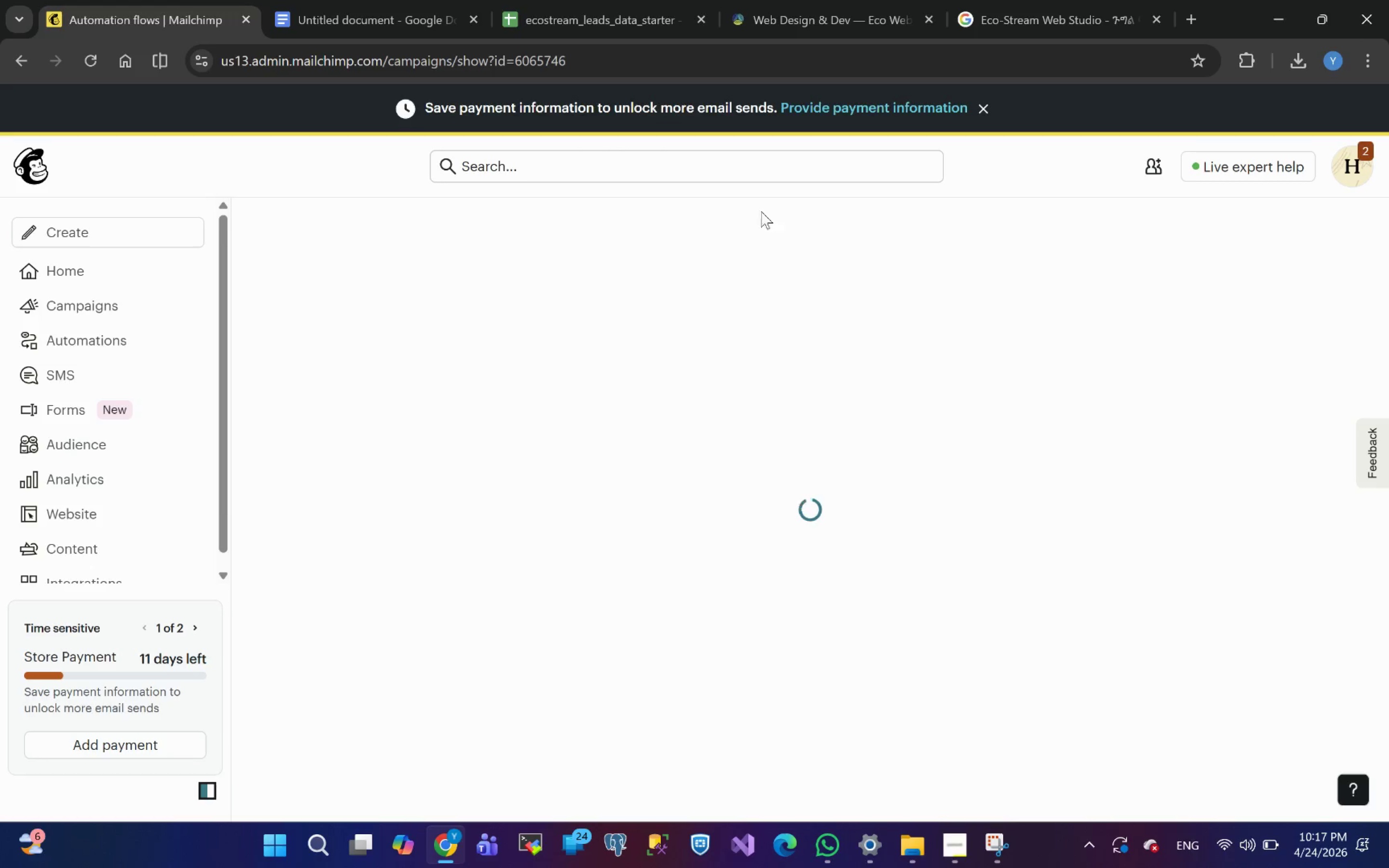 
left_click([335, 0])
 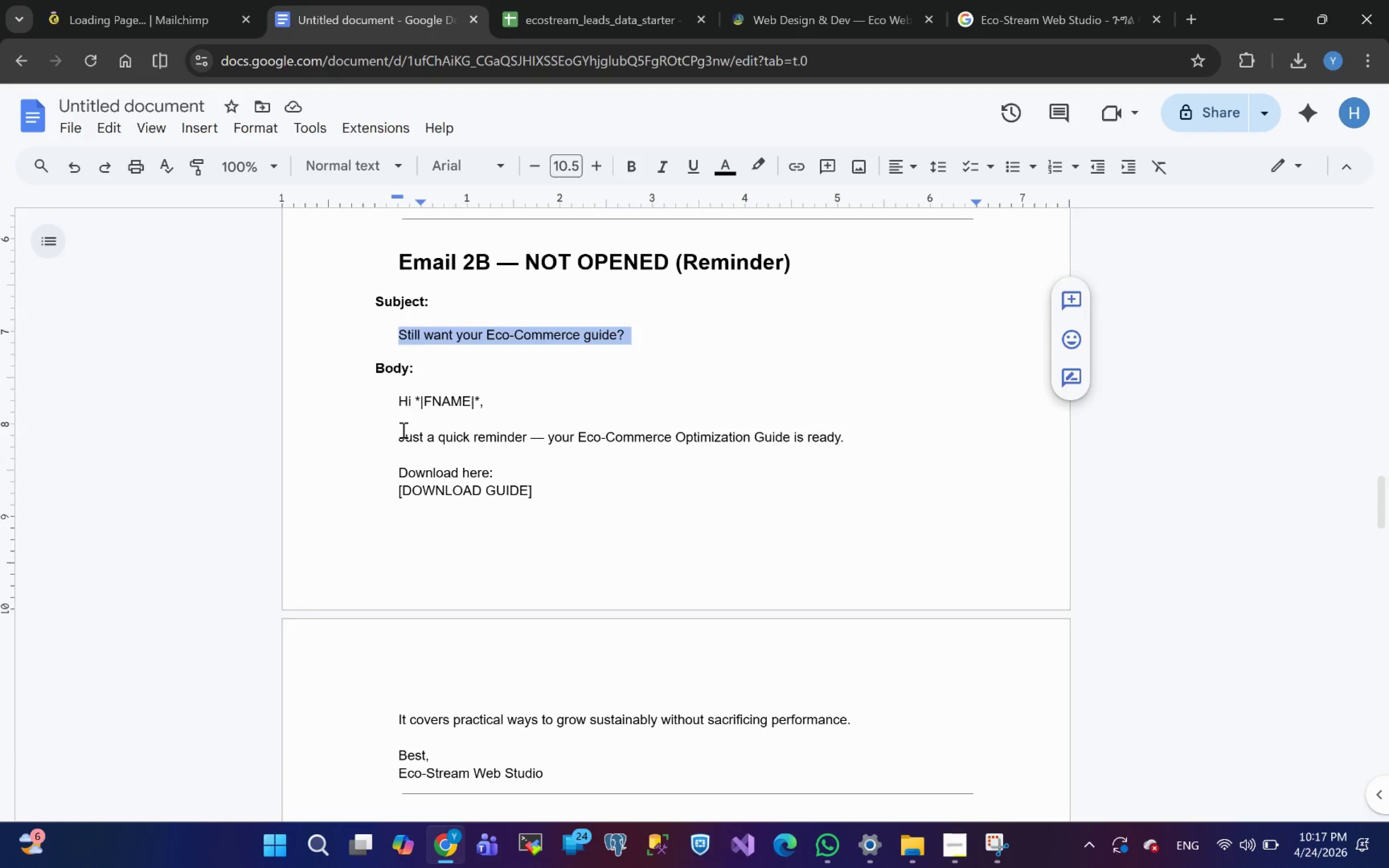 
left_click_drag(start_coordinate=[402, 430], to_coordinate=[433, 477])
 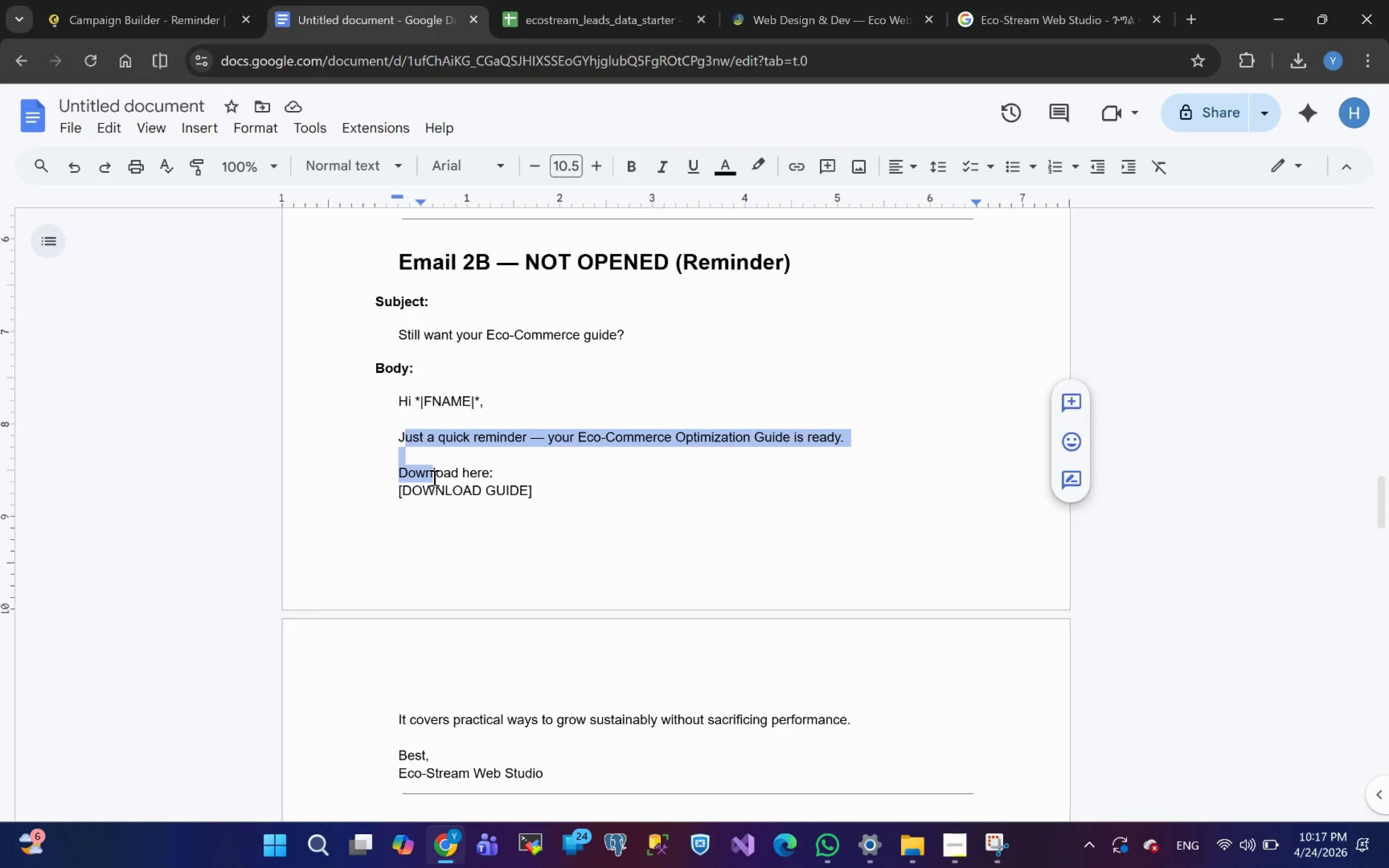 
left_click([431, 472])
 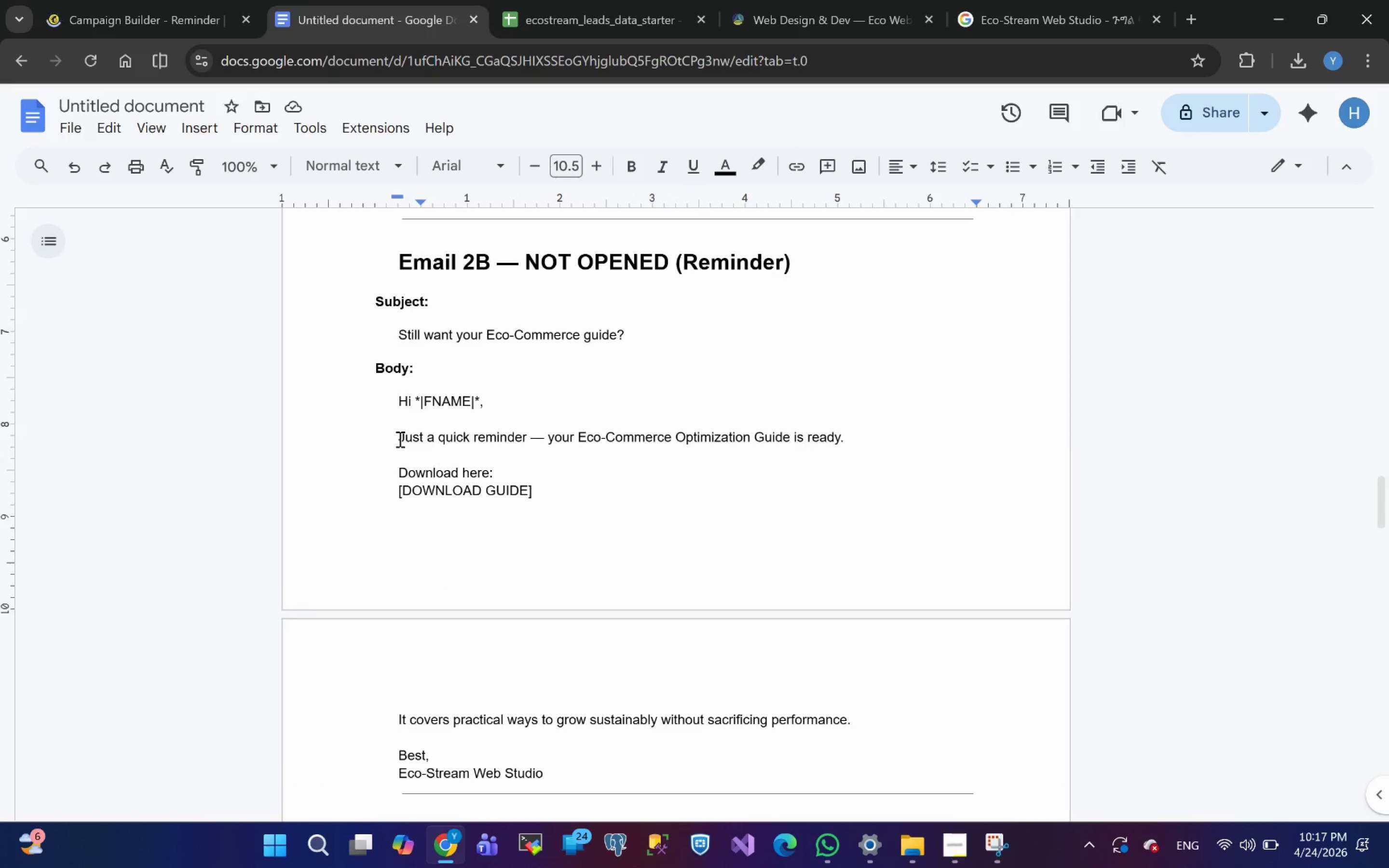 
left_click_drag(start_coordinate=[398, 434], to_coordinate=[549, 585])
 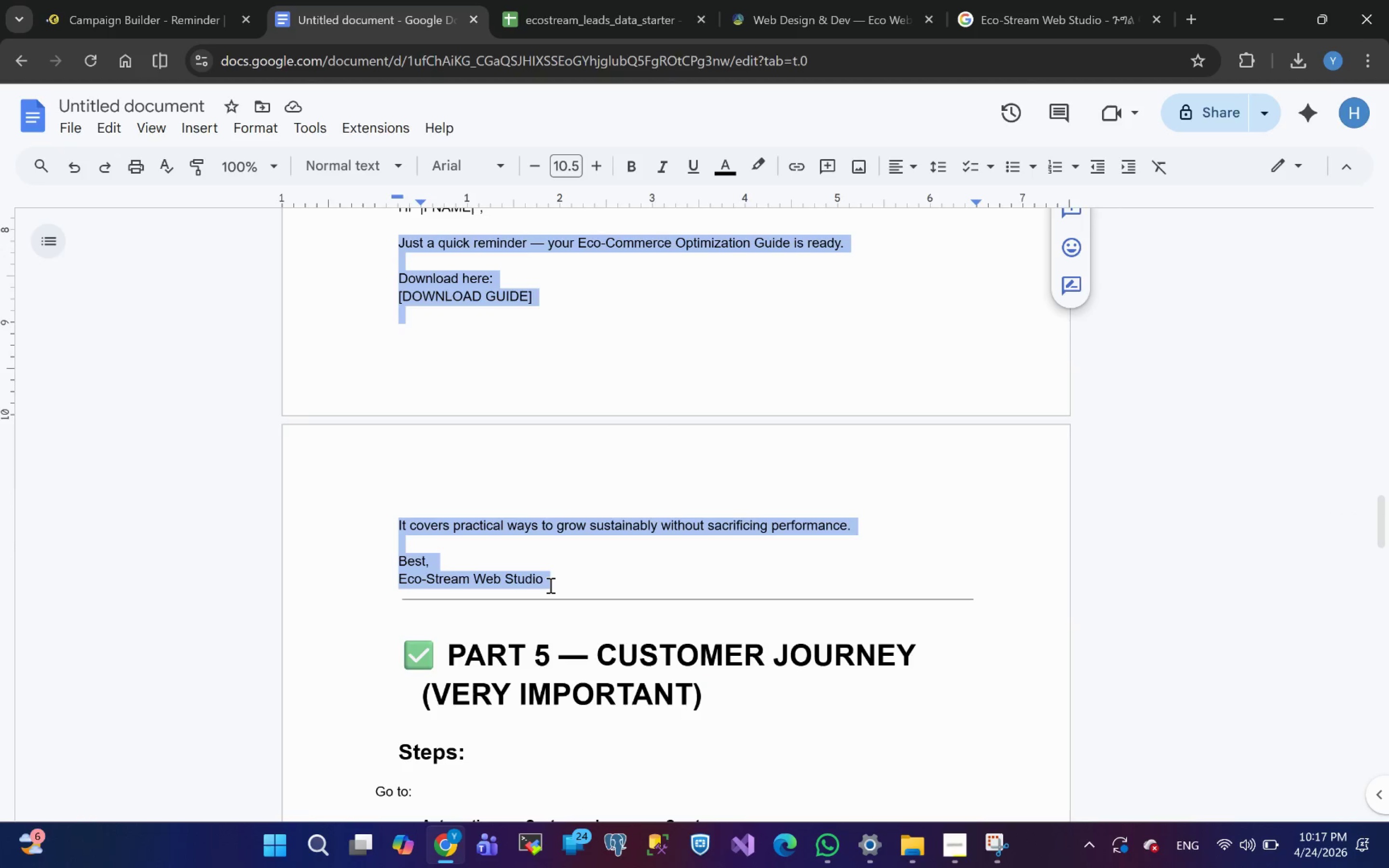 
key(Control+C)
 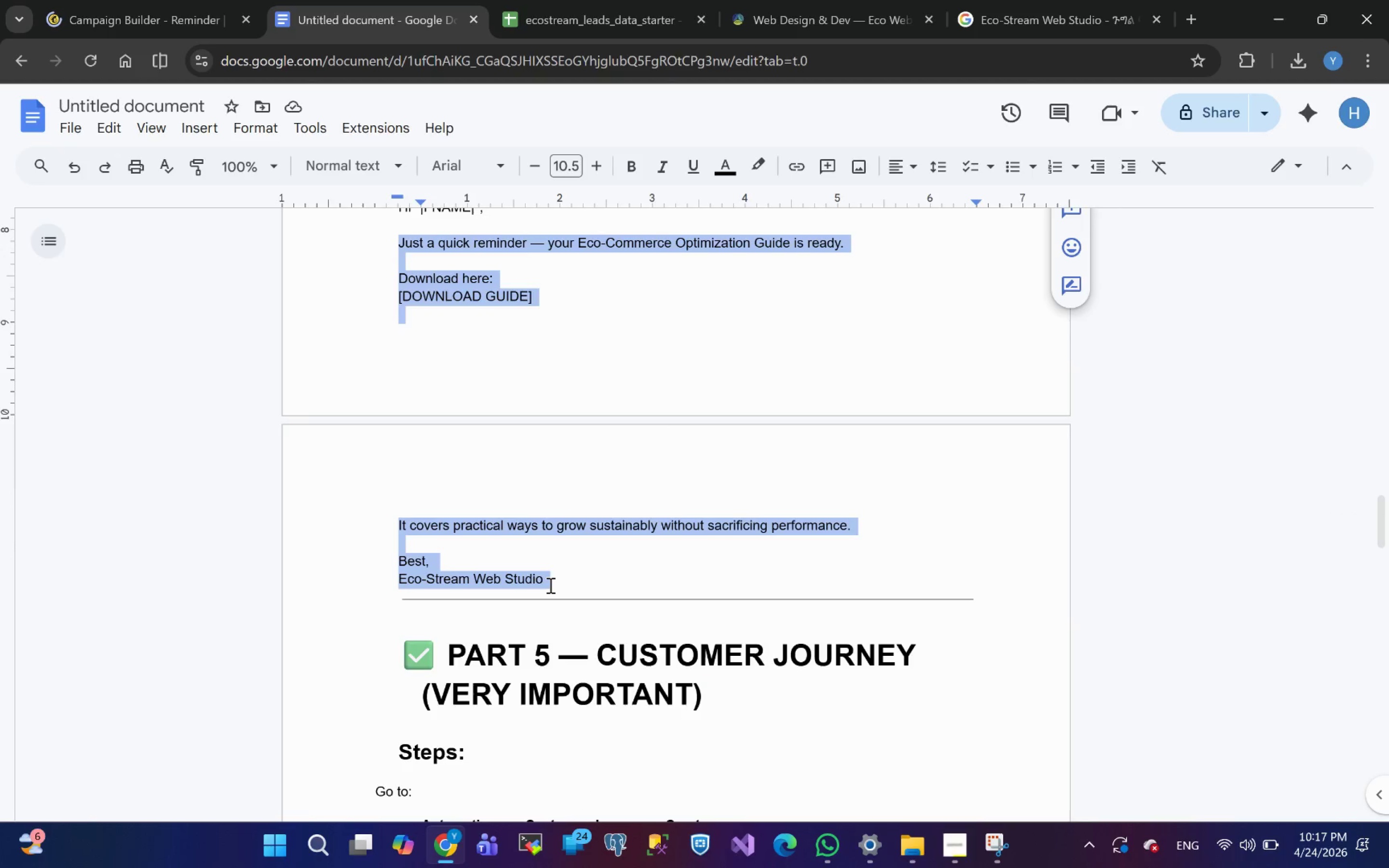 
key(Control+C)
 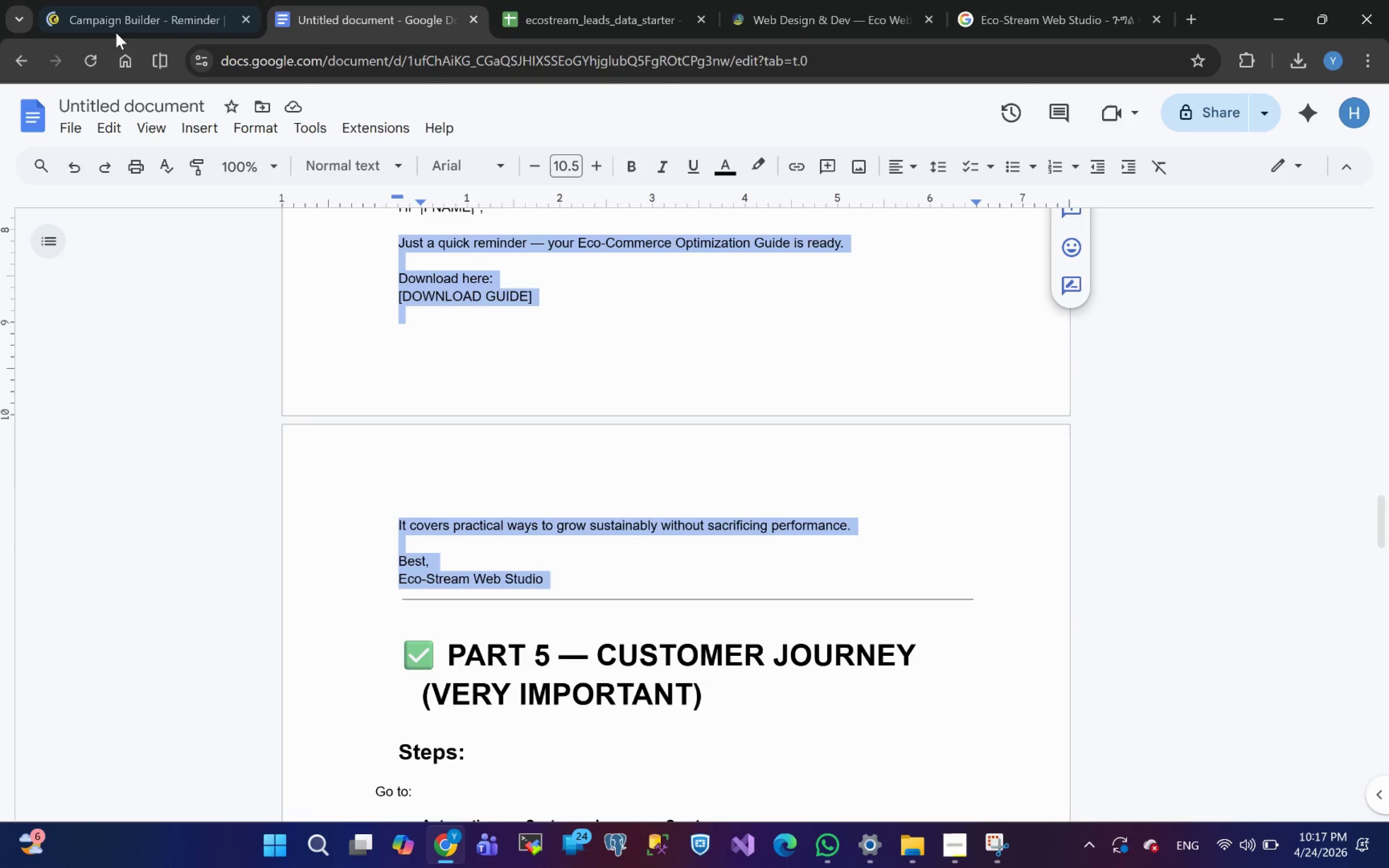 
left_click([124, 12])
 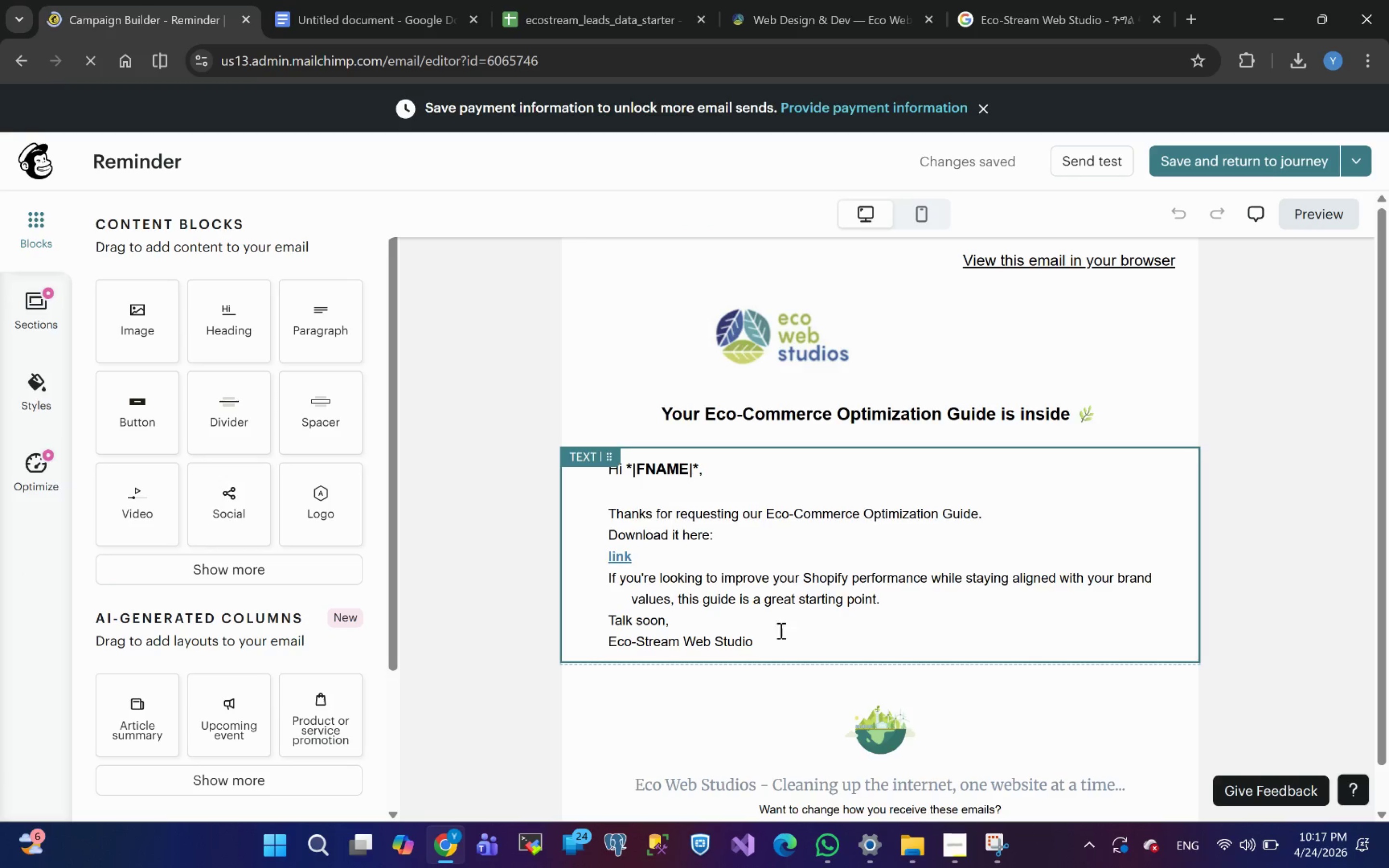 
left_click_drag(start_coordinate=[767, 639], to_coordinate=[598, 496])
 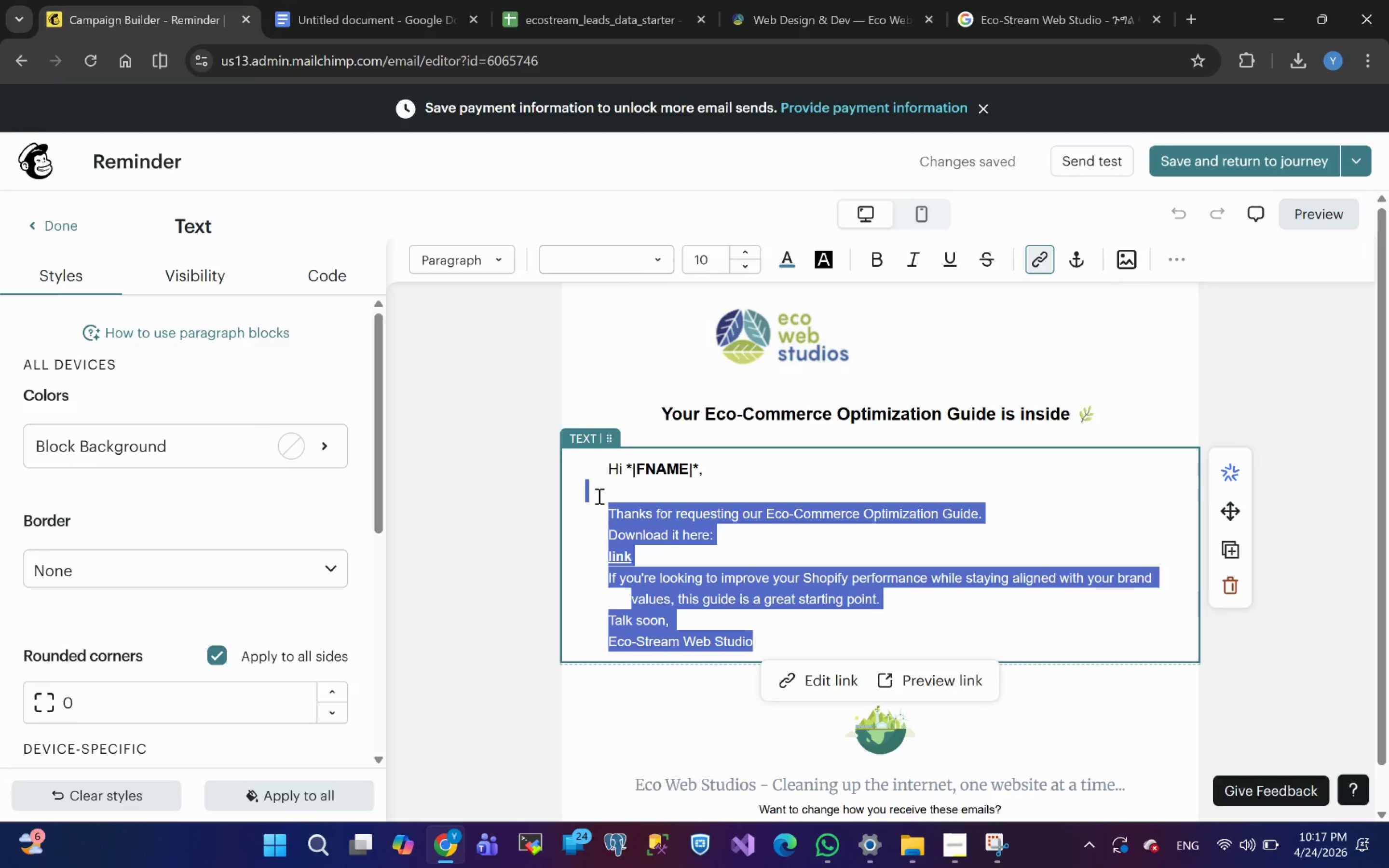 
key(Control+V)
 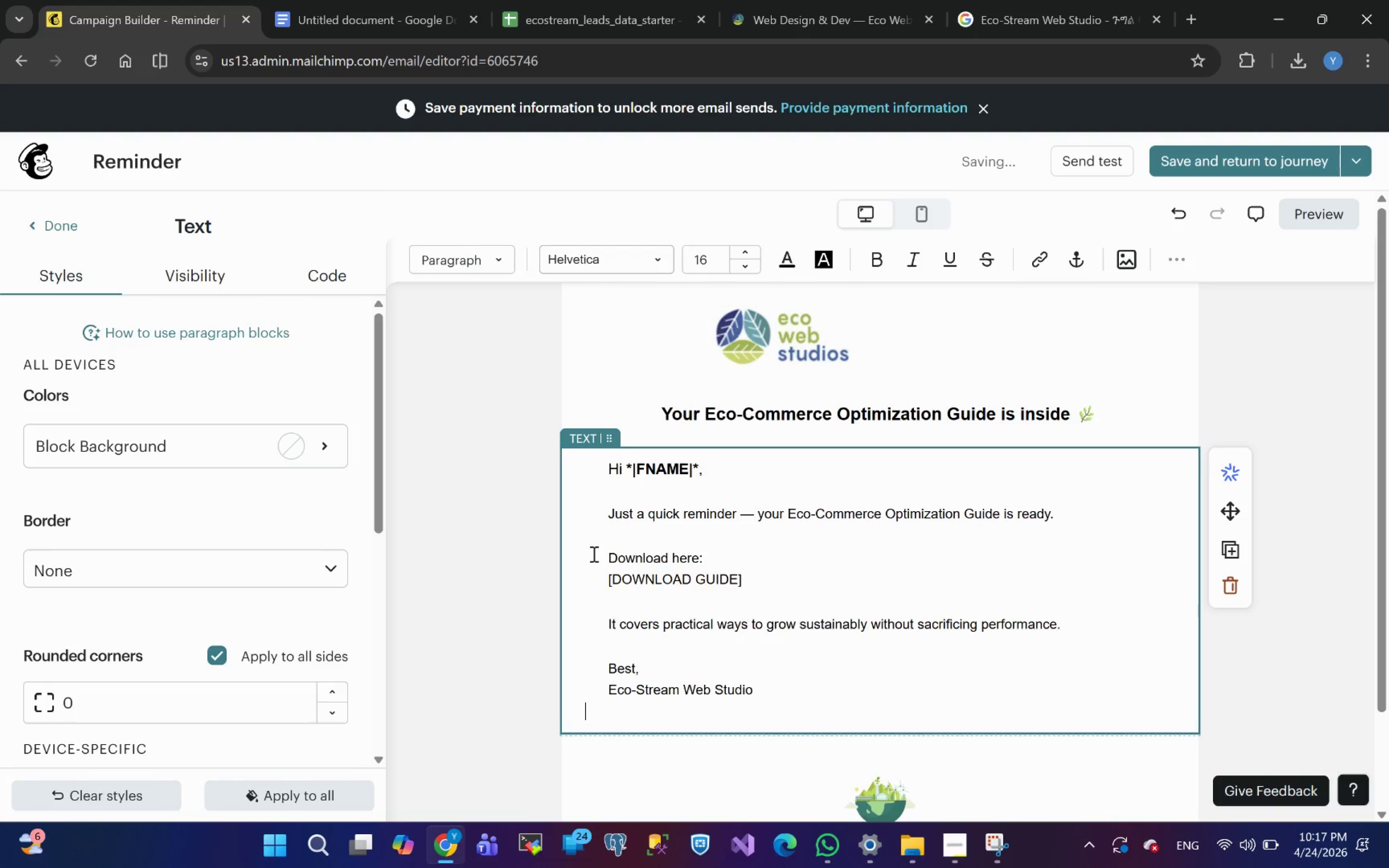 
key(Backspace)
 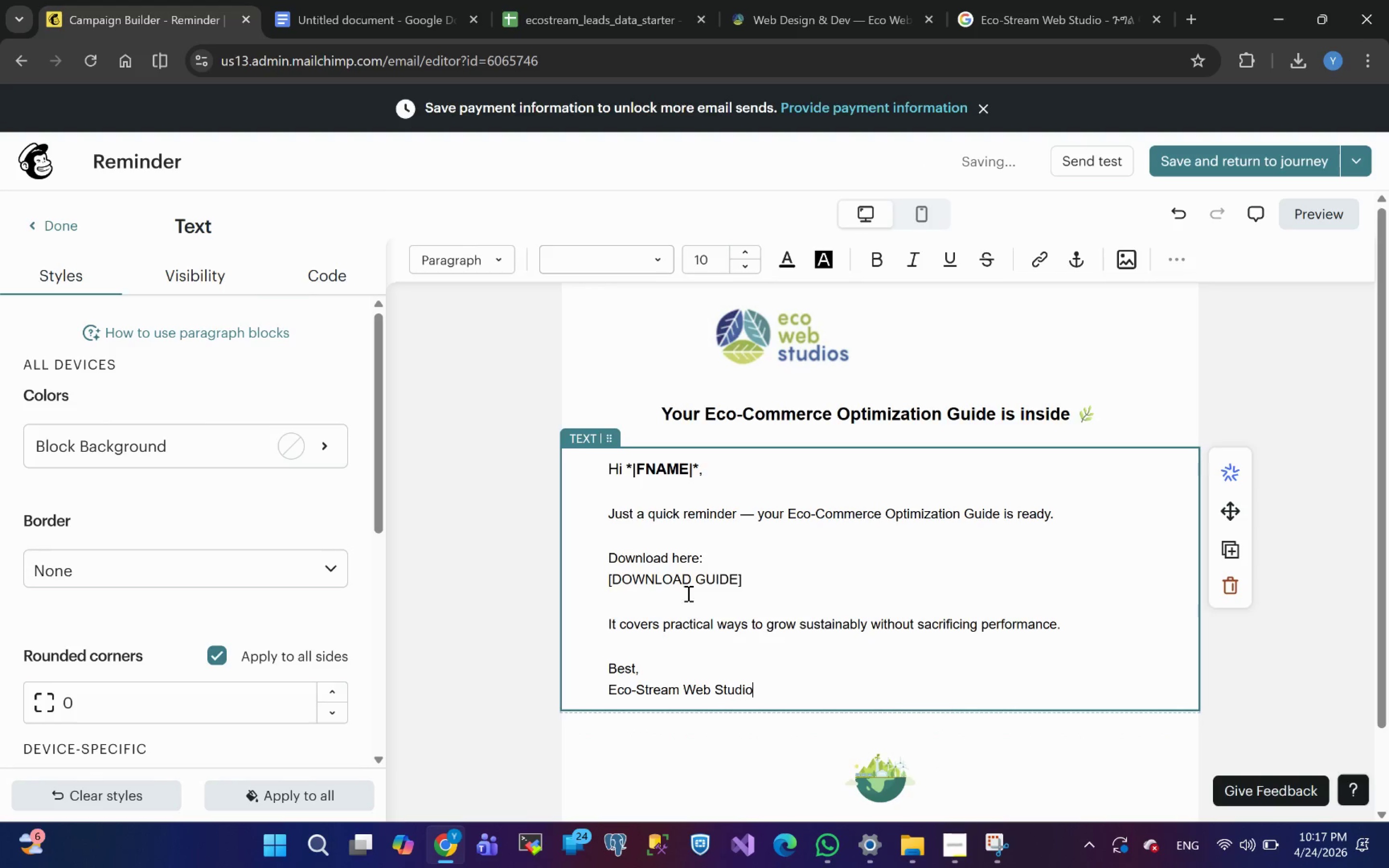 
left_click_drag(start_coordinate=[753, 576], to_coordinate=[599, 580])
 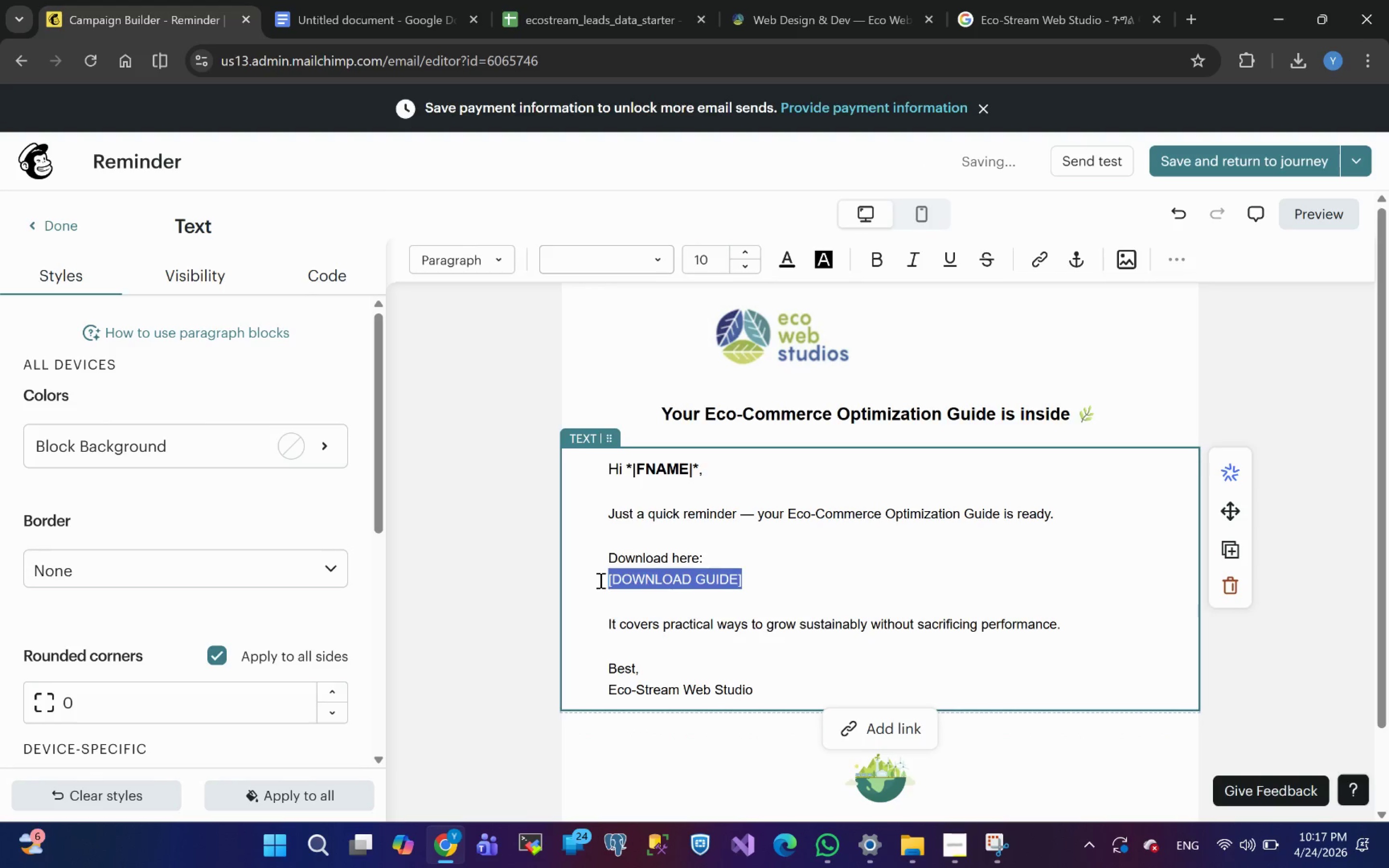 
type(link)
 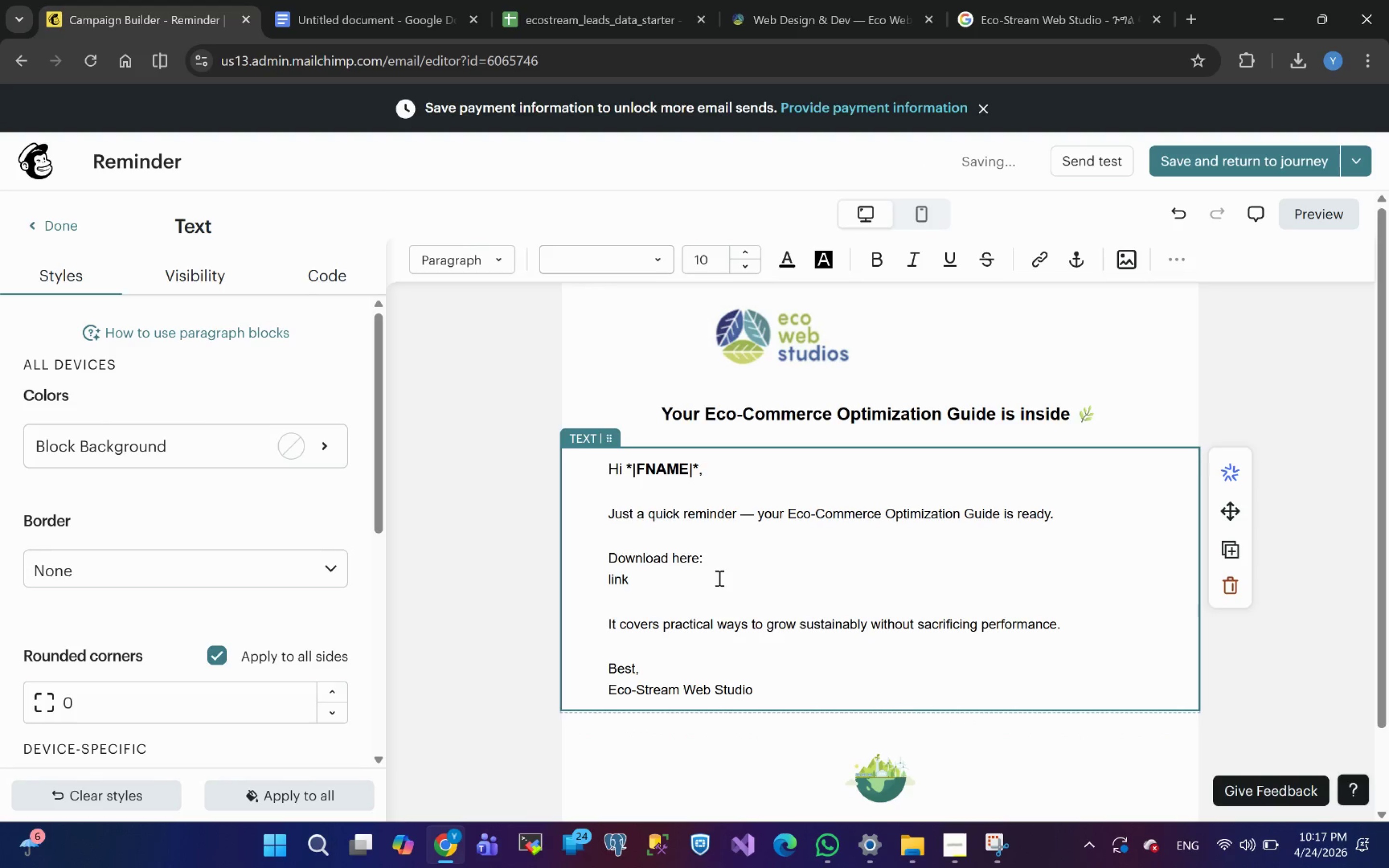 
left_click_drag(start_coordinate=[635, 575], to_coordinate=[593, 574])
 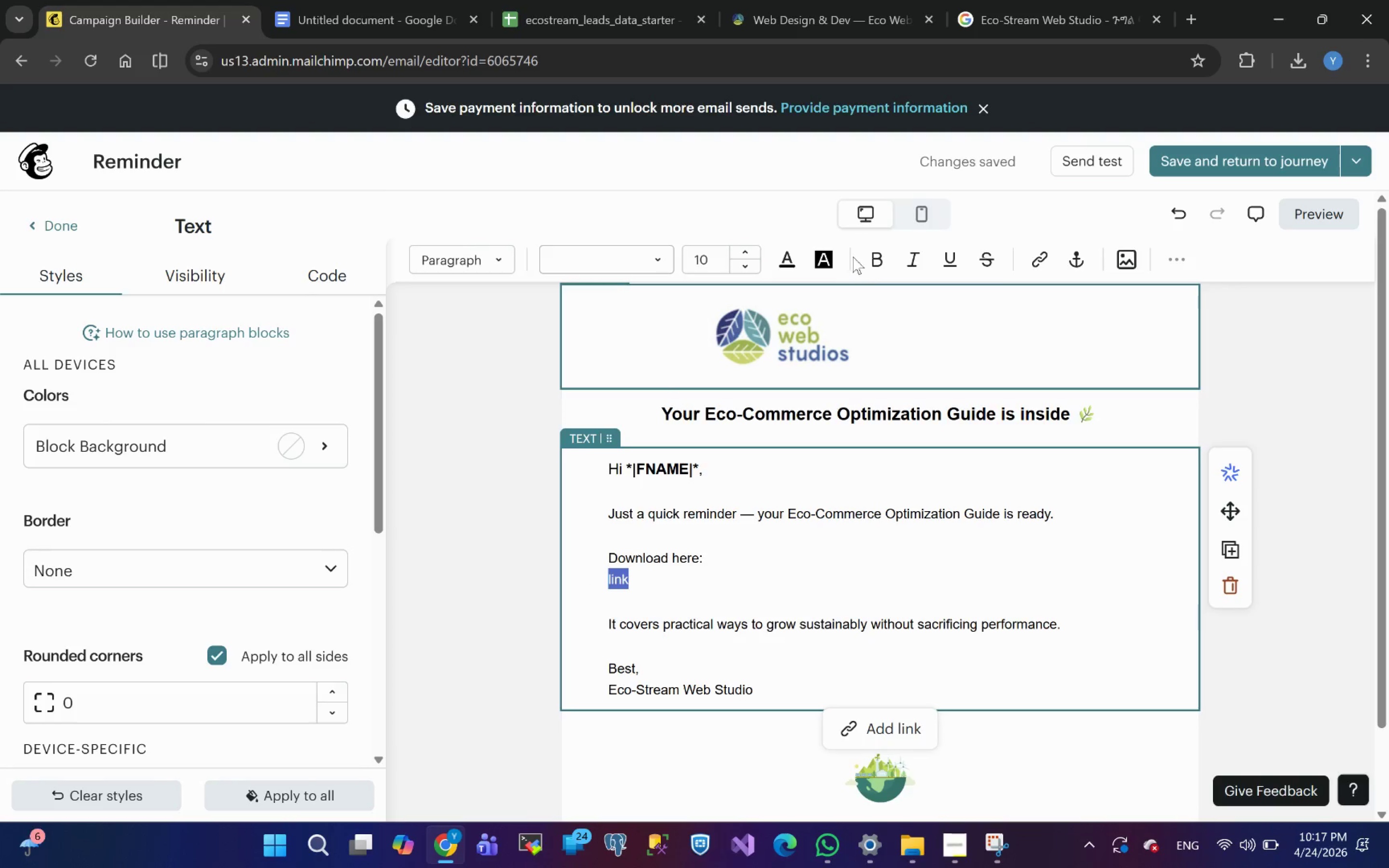 
left_click([879, 268])
 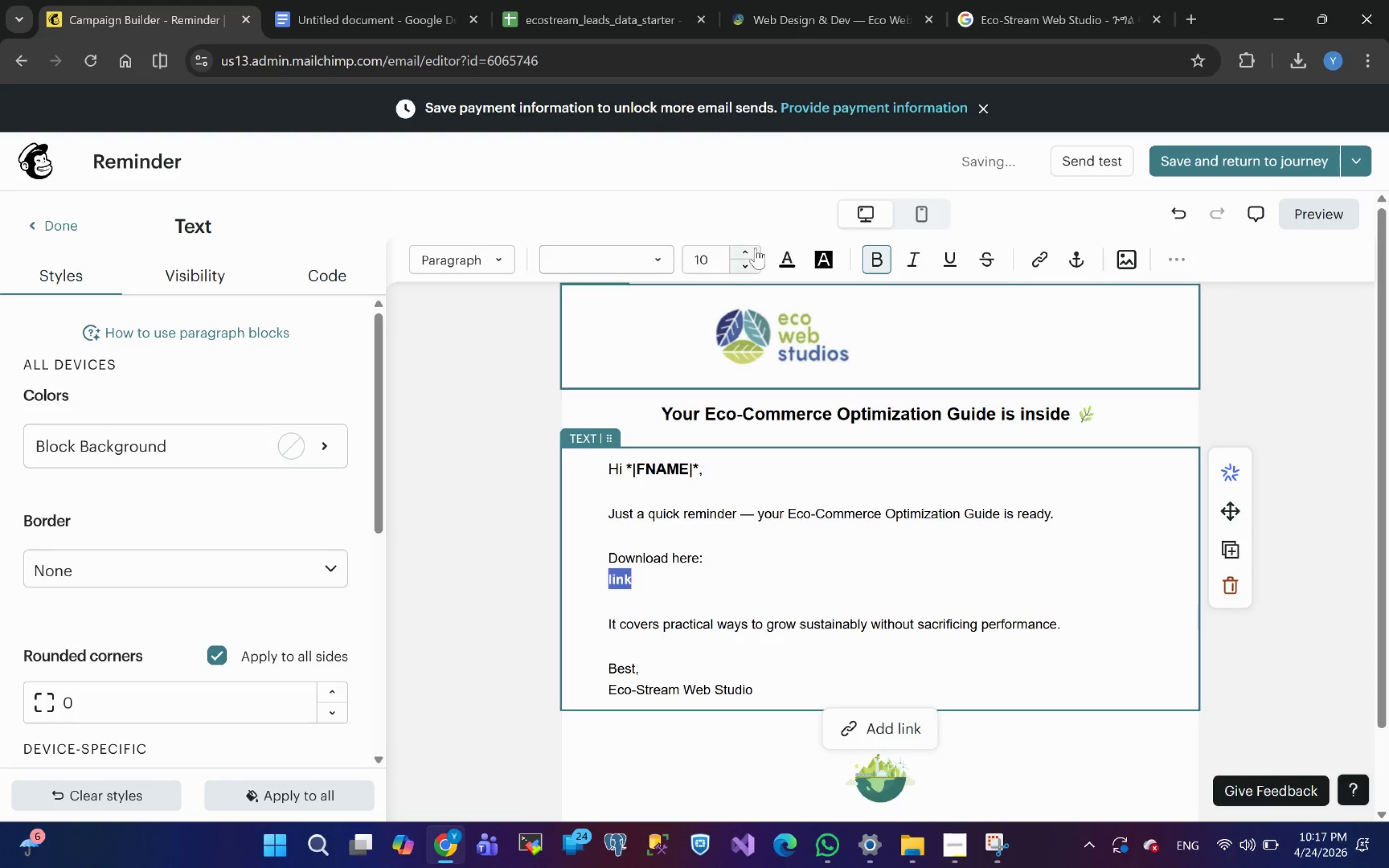 
left_click([746, 250])
 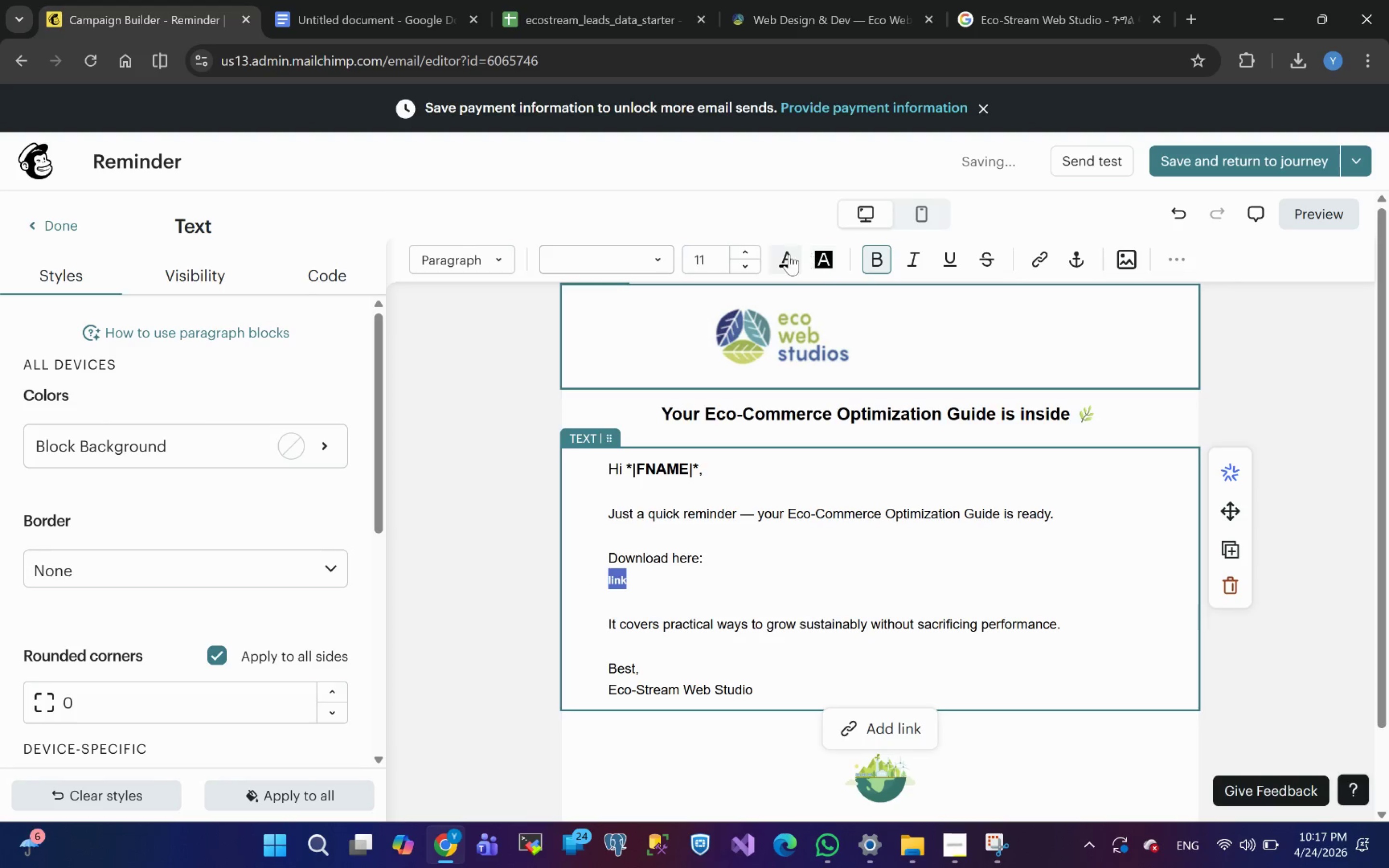 
left_click([788, 254])
 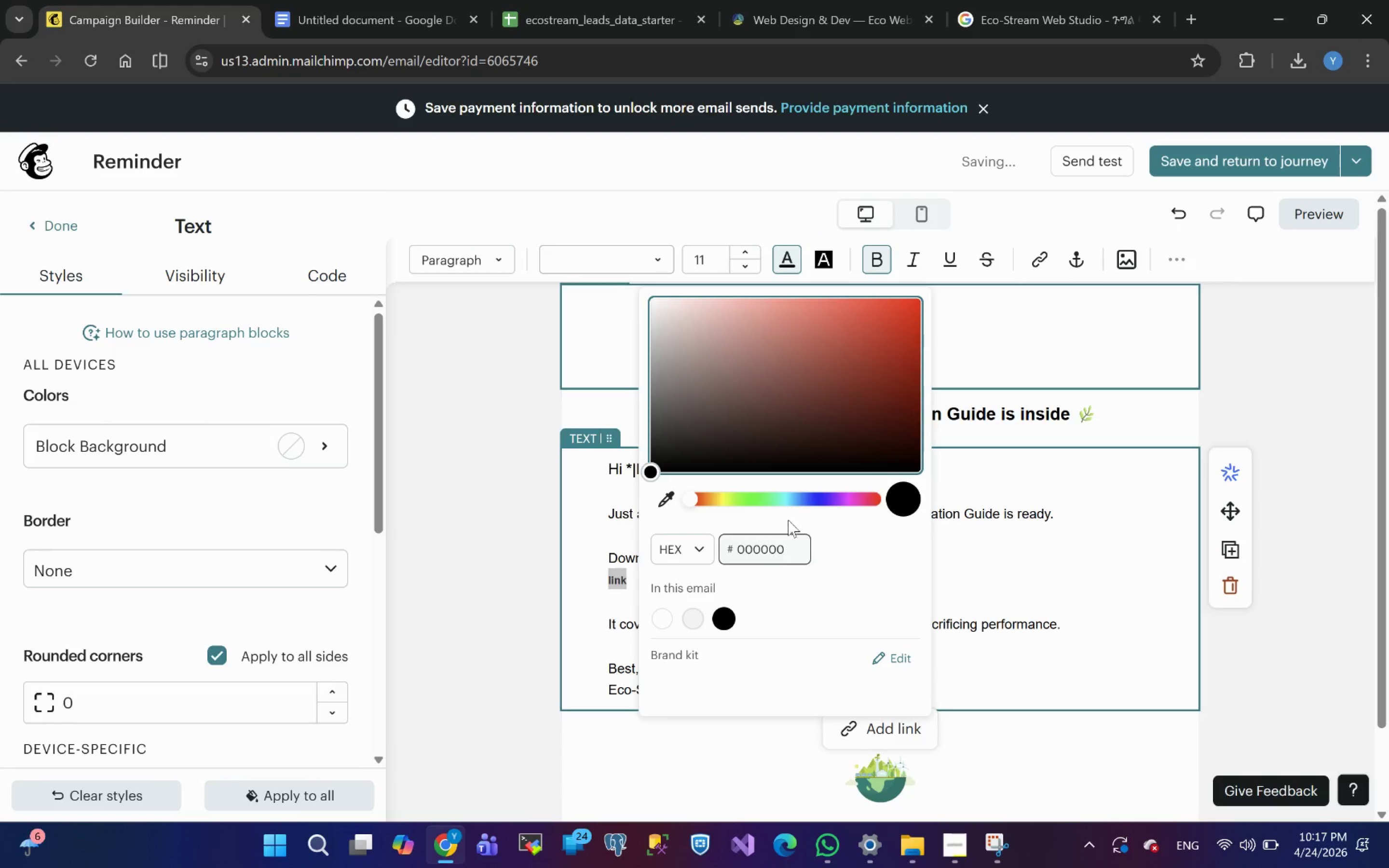 
left_click([797, 490])
 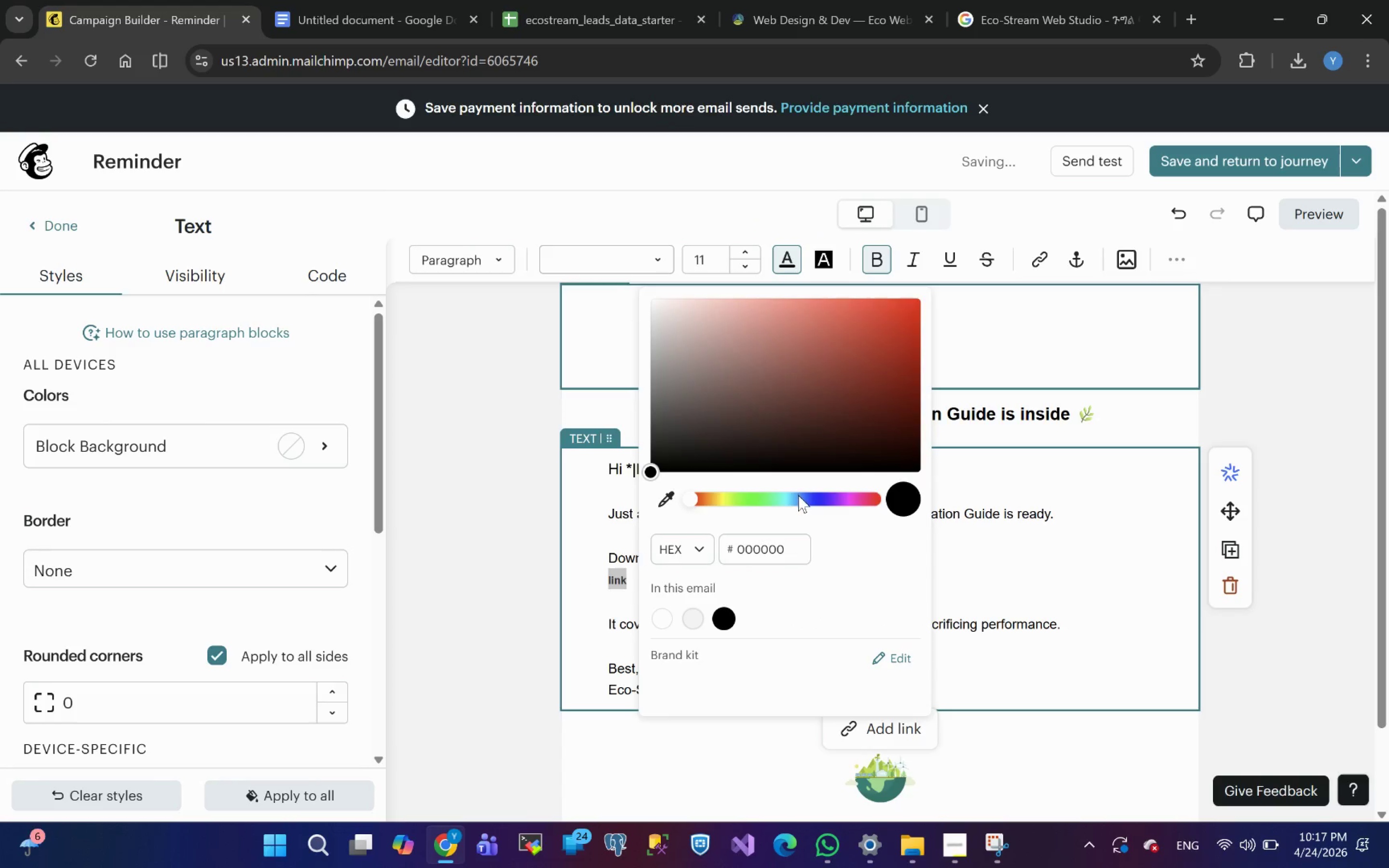 
left_click([798, 495])
 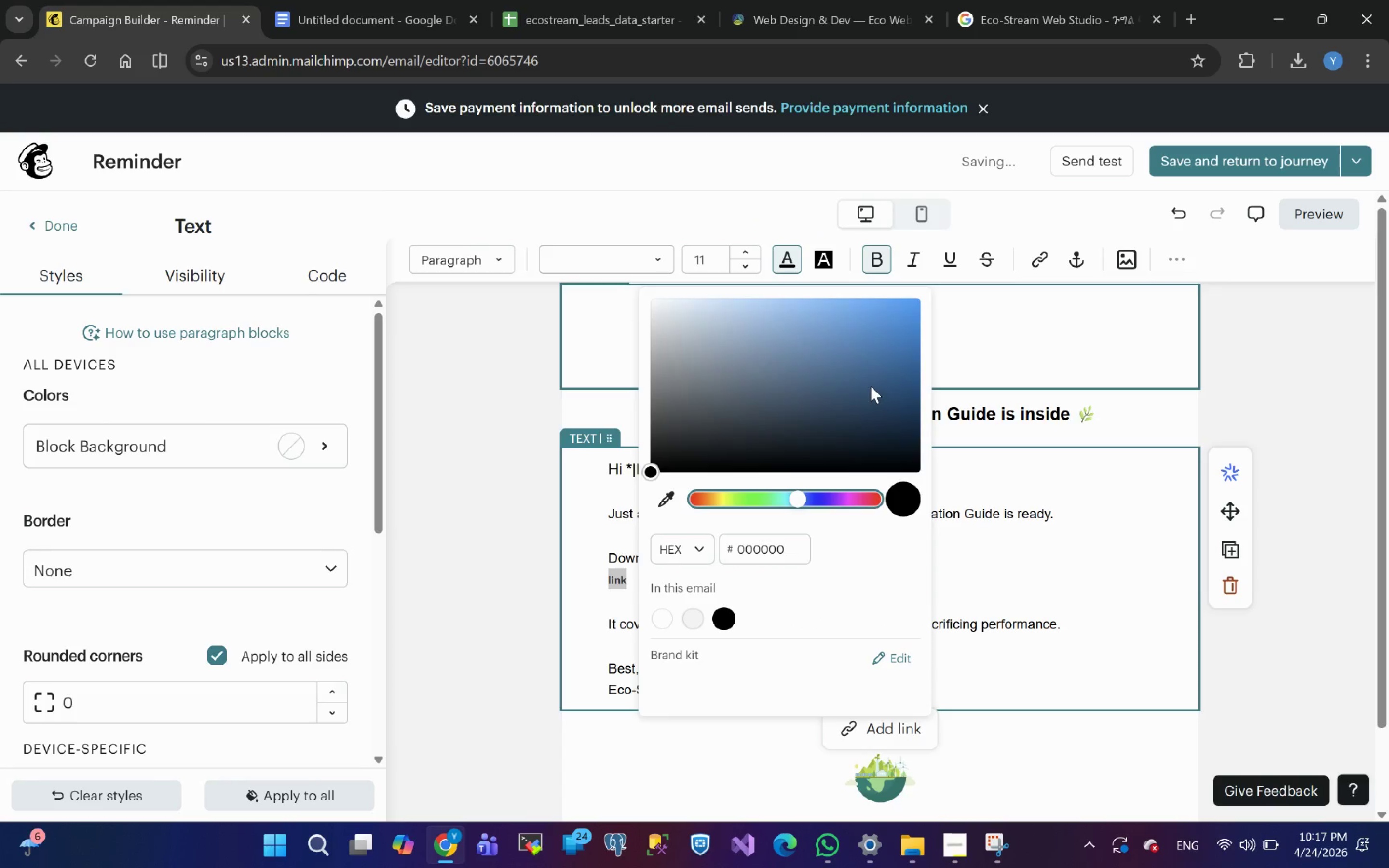 
left_click([871, 386])
 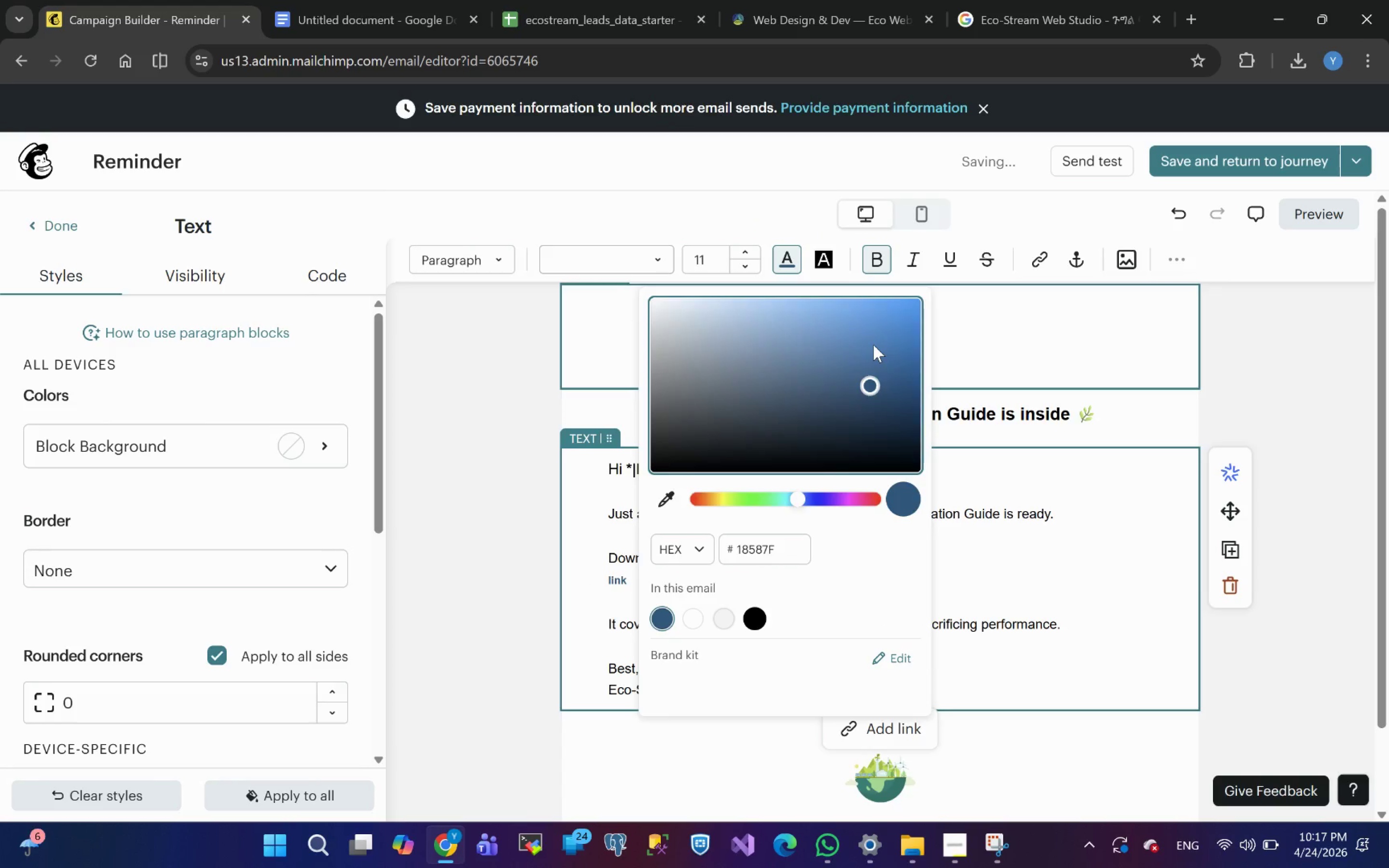 
left_click([873, 345])